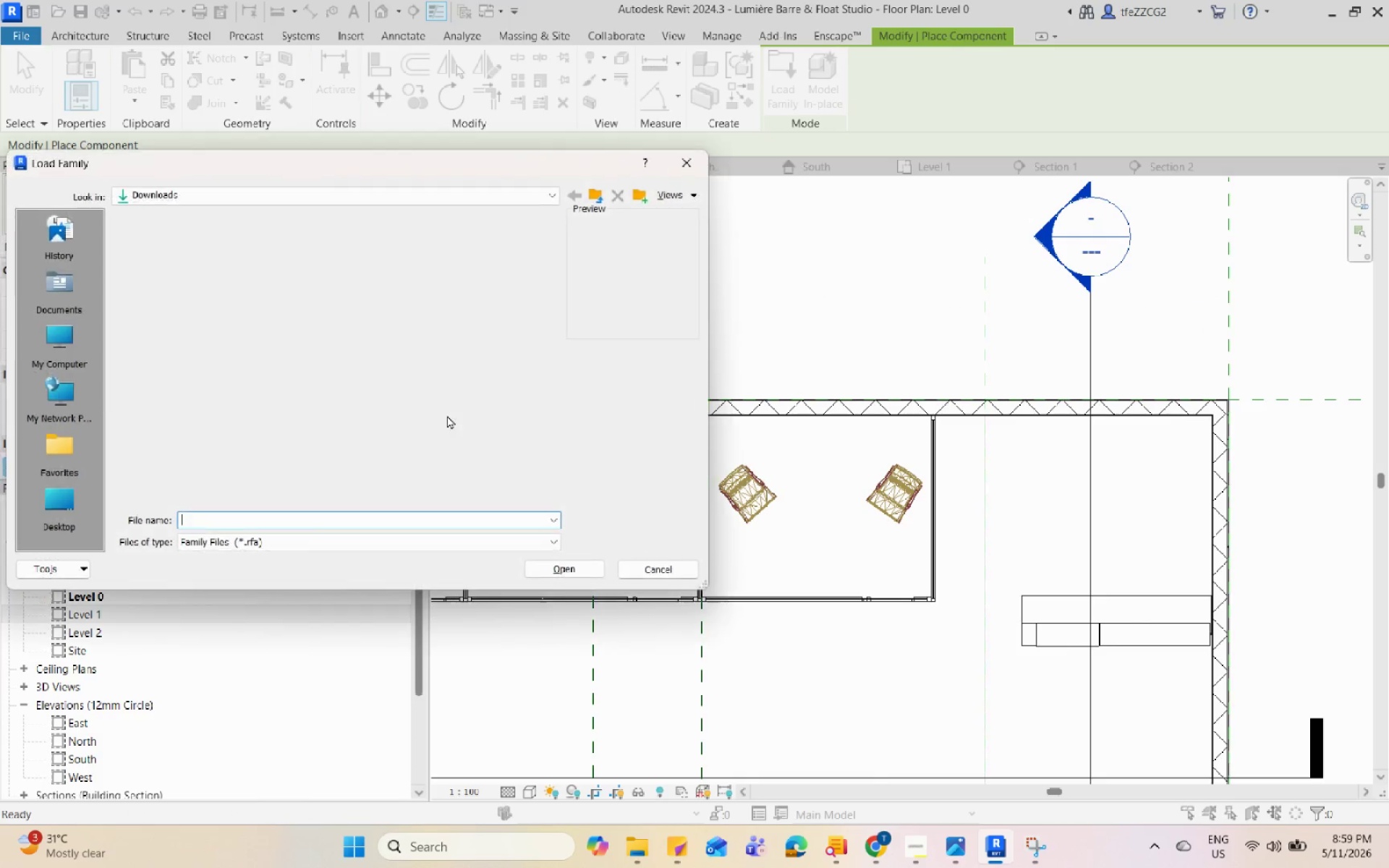 
scroll: coordinate [346, 435], scroll_direction: up, amount: 3.0
 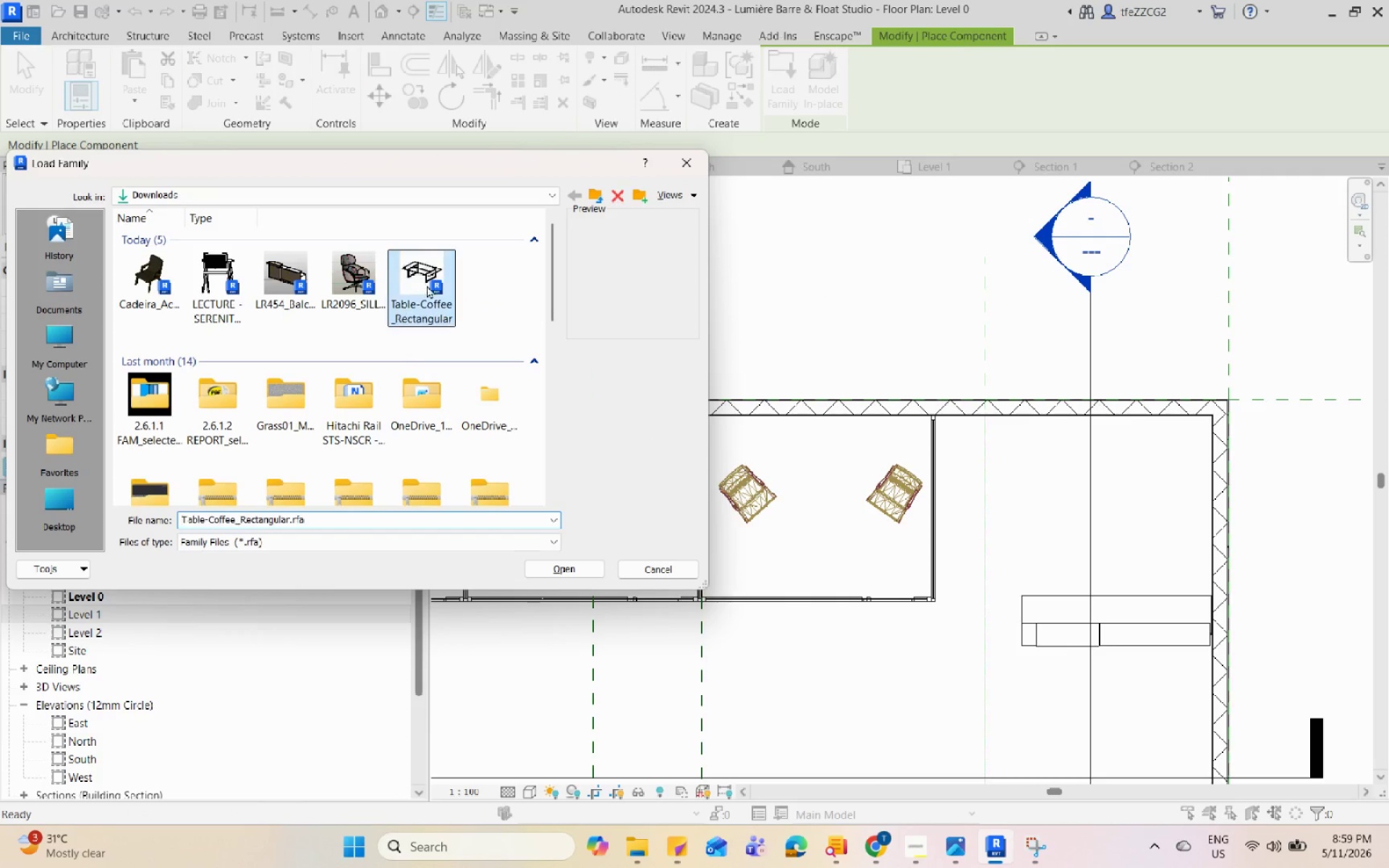 
left_click([573, 575])
 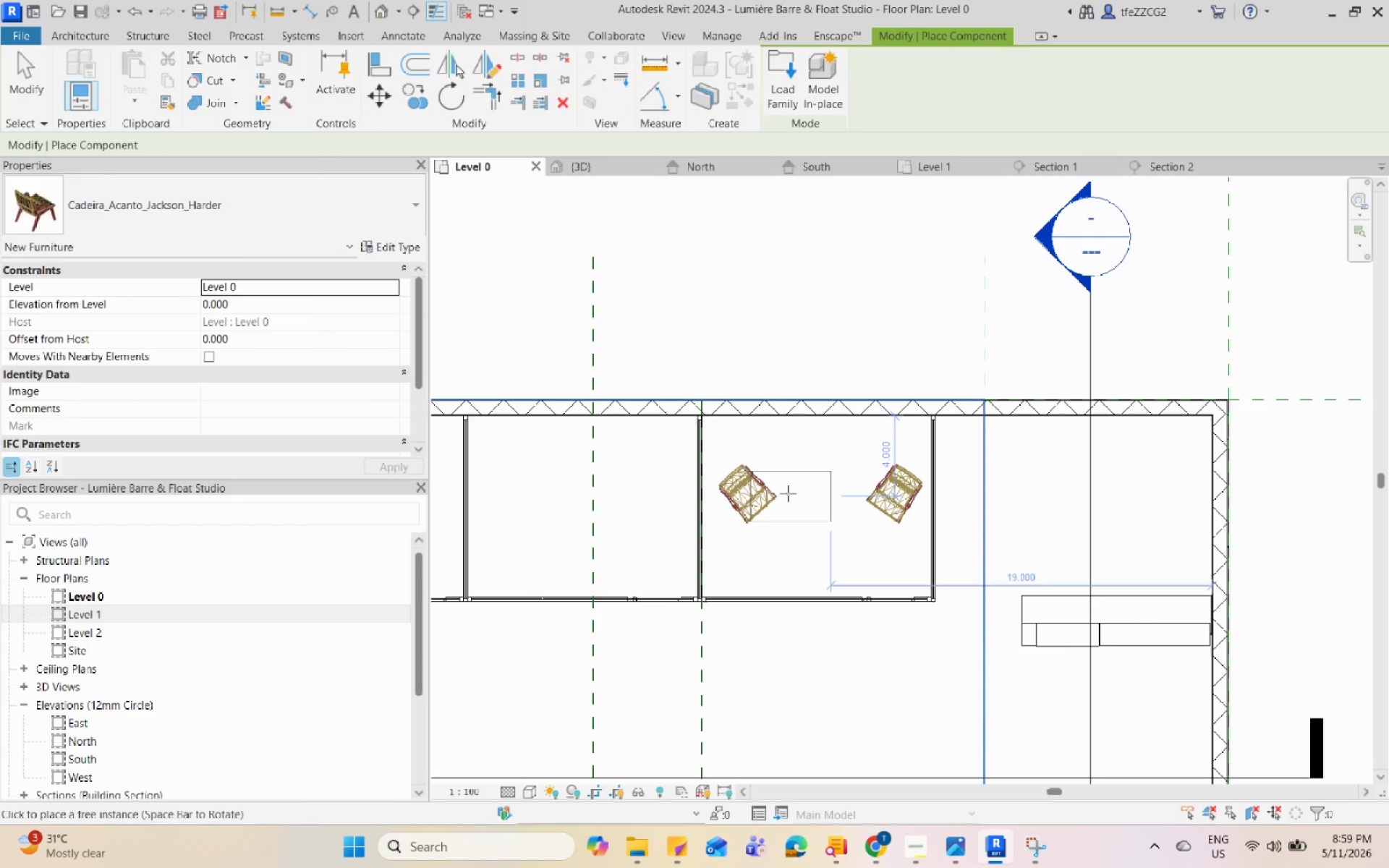 
scroll: coordinate [813, 529], scroll_direction: up, amount: 9.0
 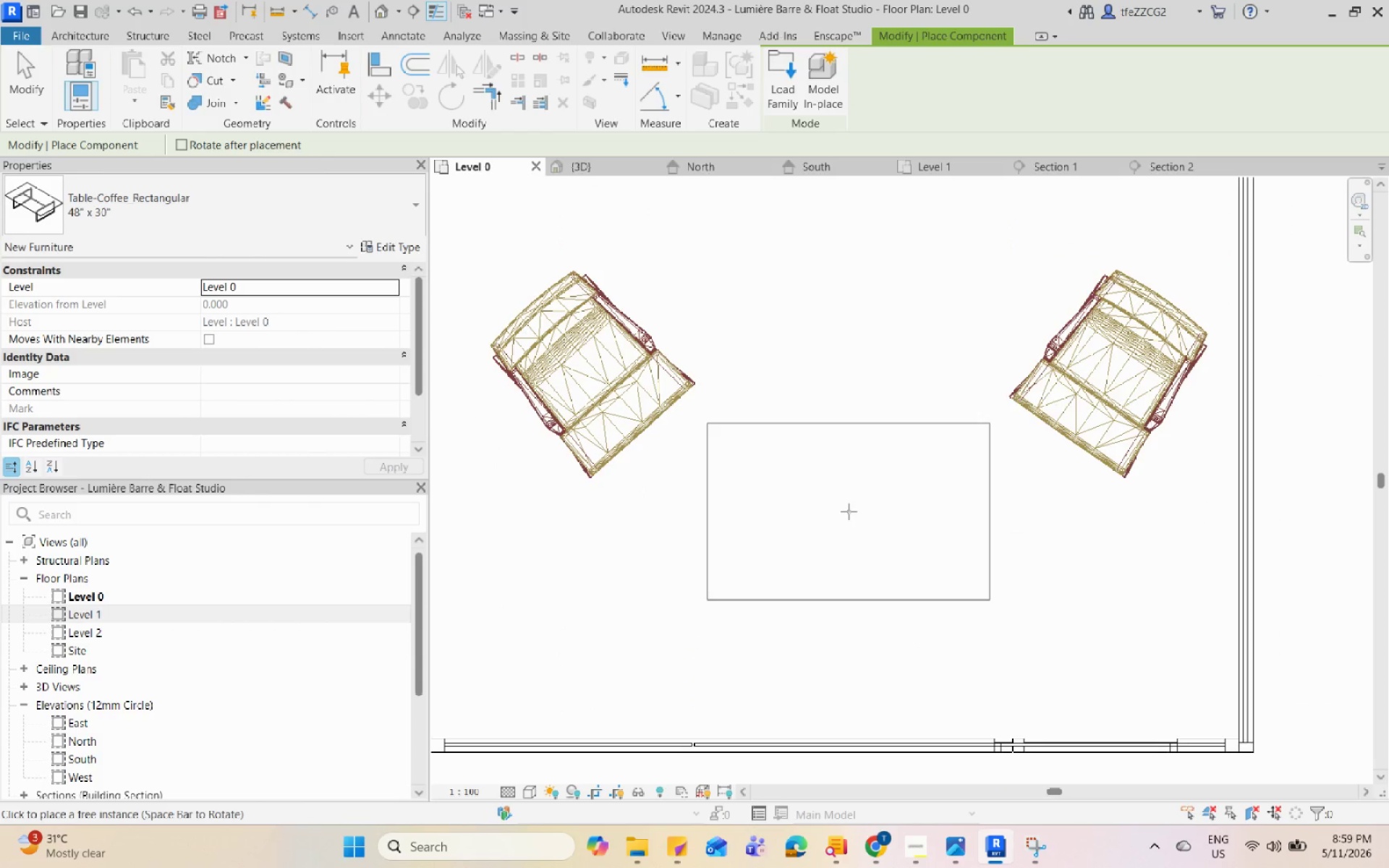 
left_click([849, 511])
 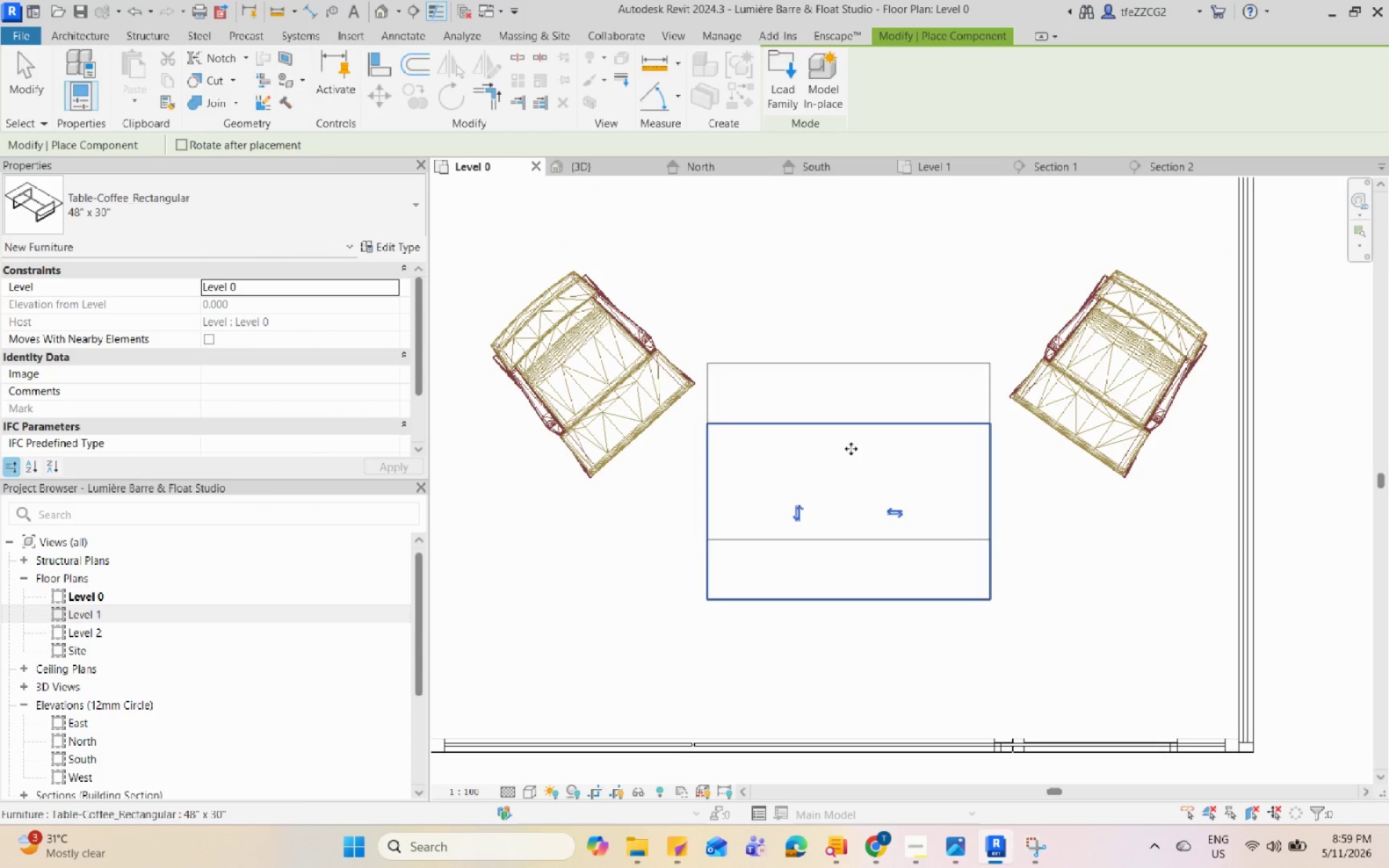 
key(Escape)
 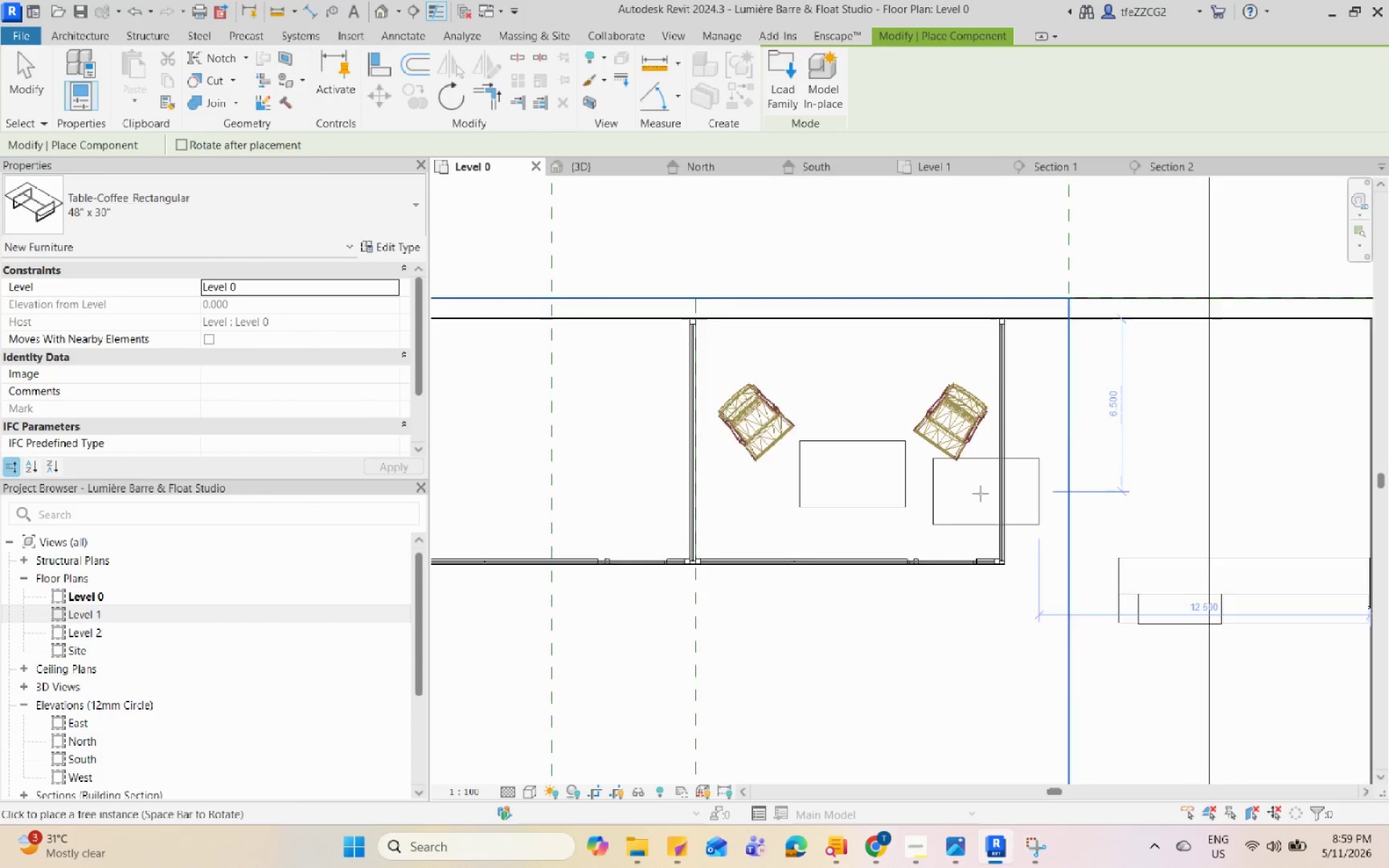 
key(Escape)
 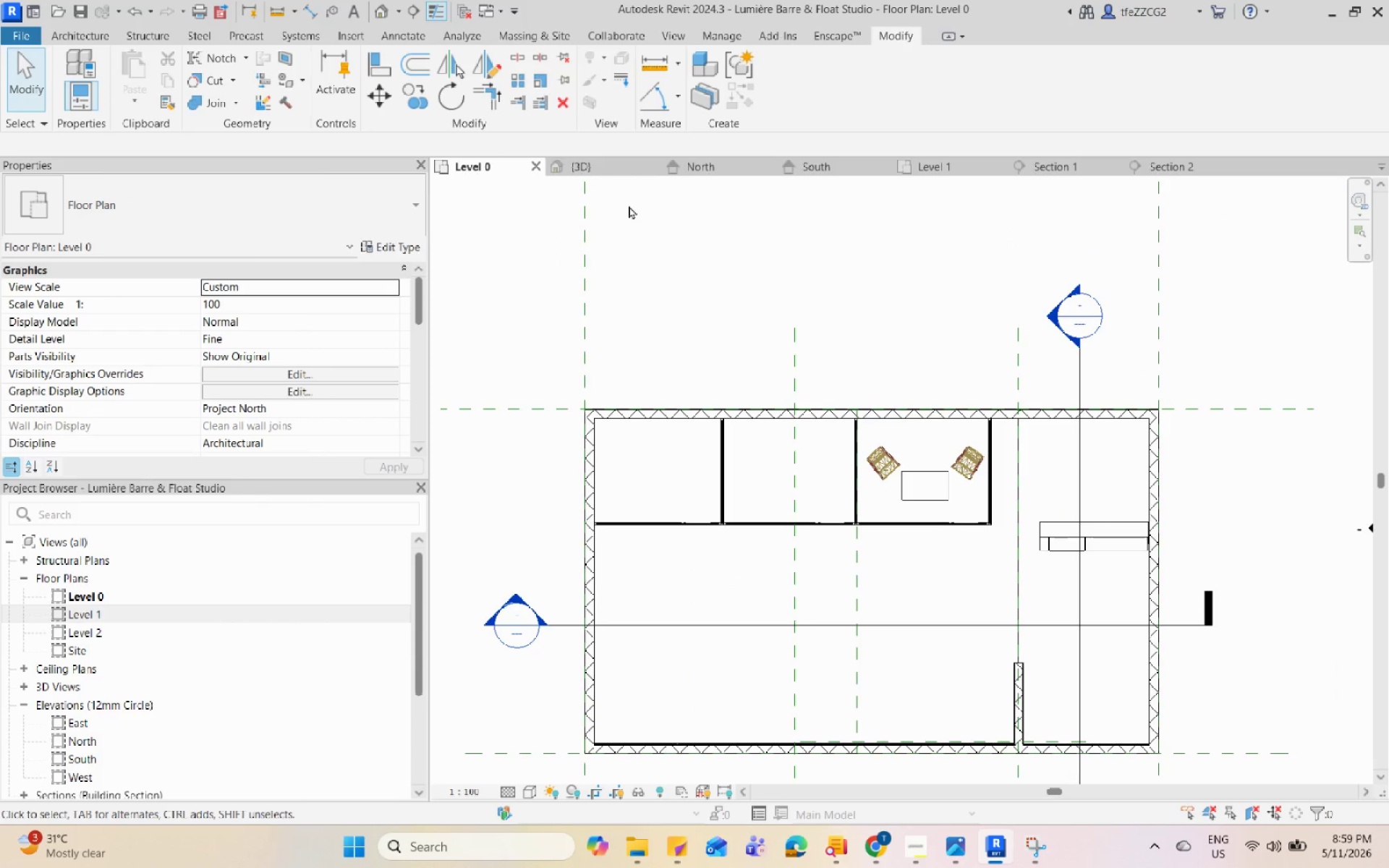 
scroll: coordinate [980, 495], scroll_direction: down, amount: 13.0
 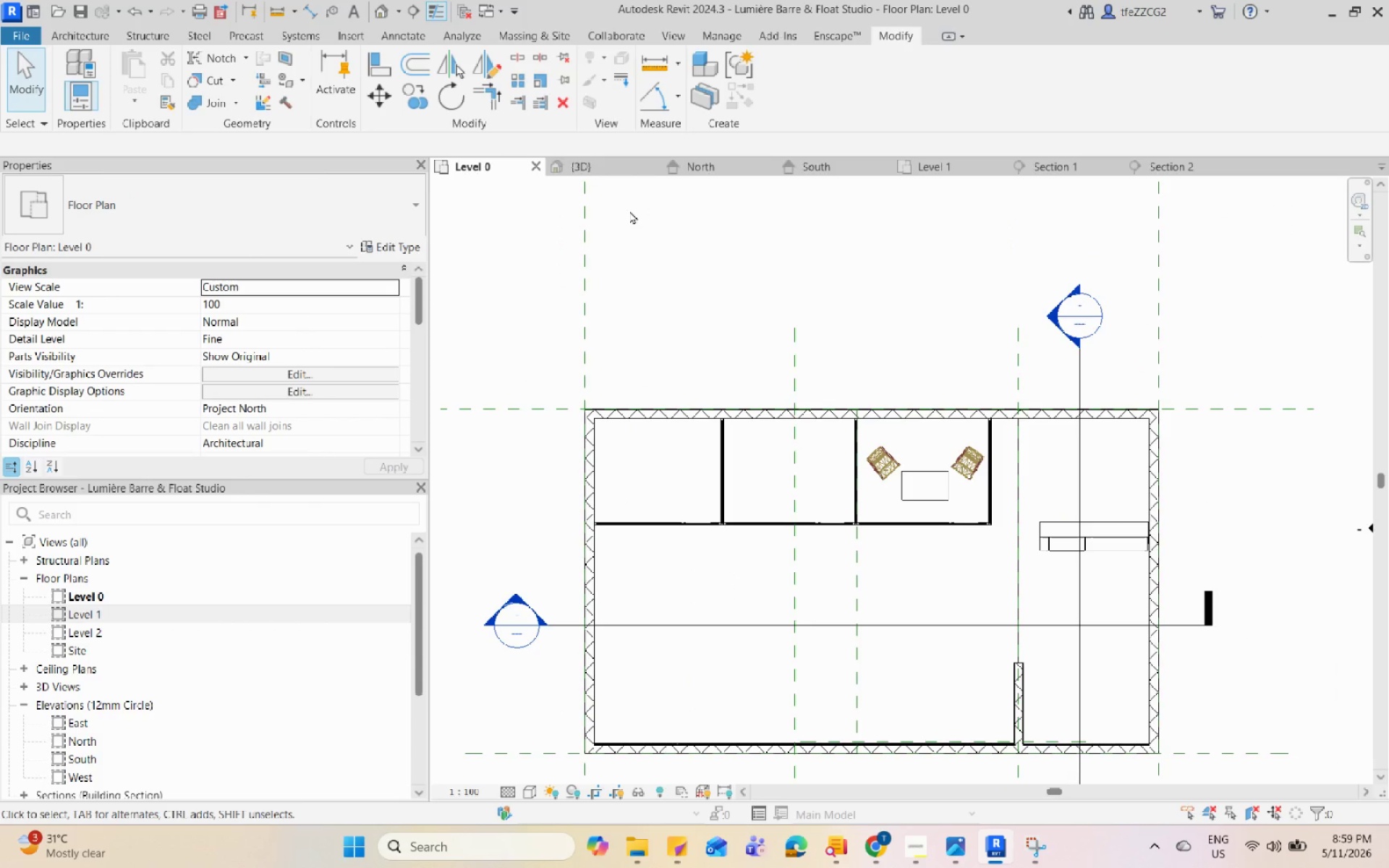 
left_click([611, 168])
 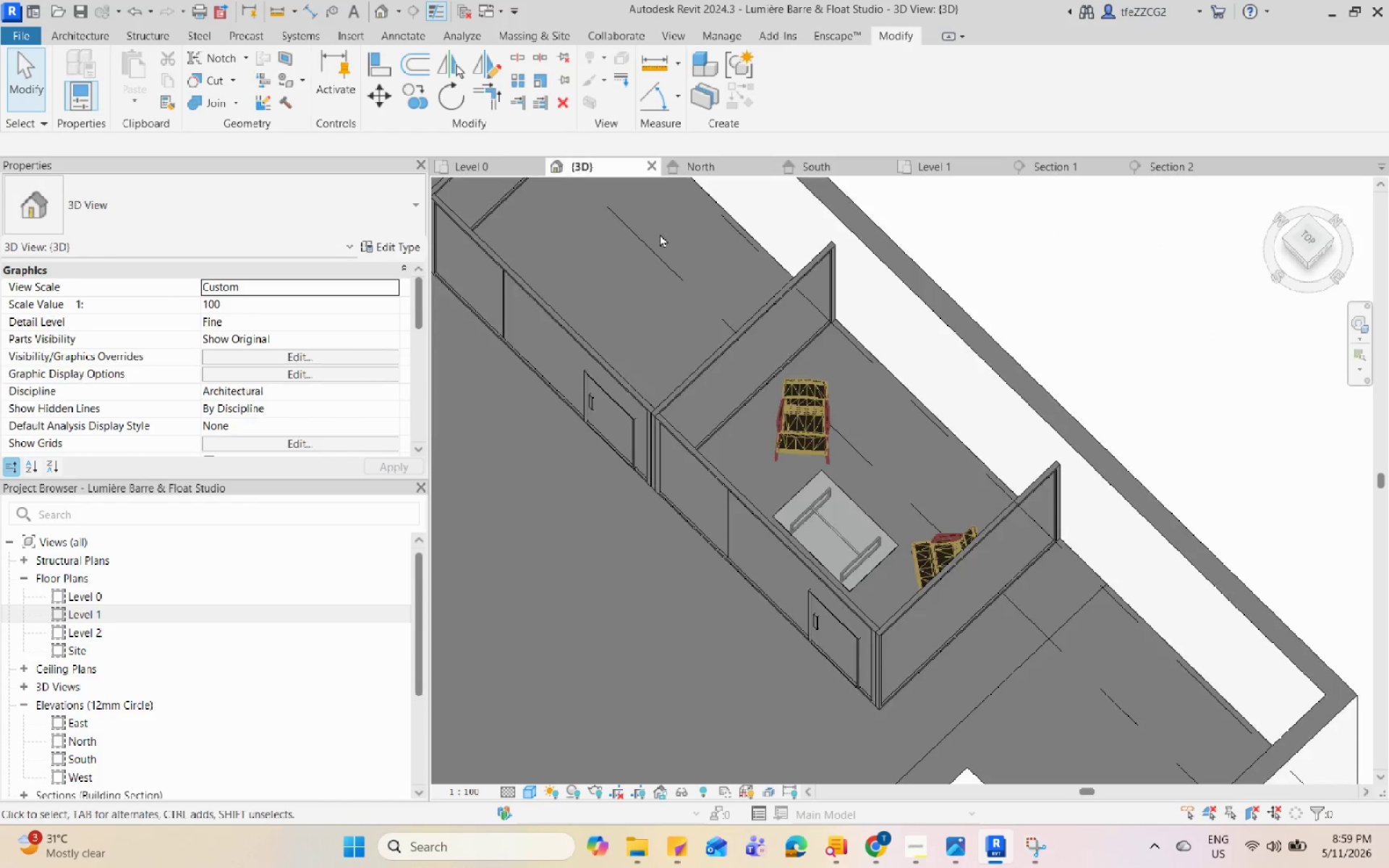 
hold_key(key=ShiftLeft, duration=2.17)
 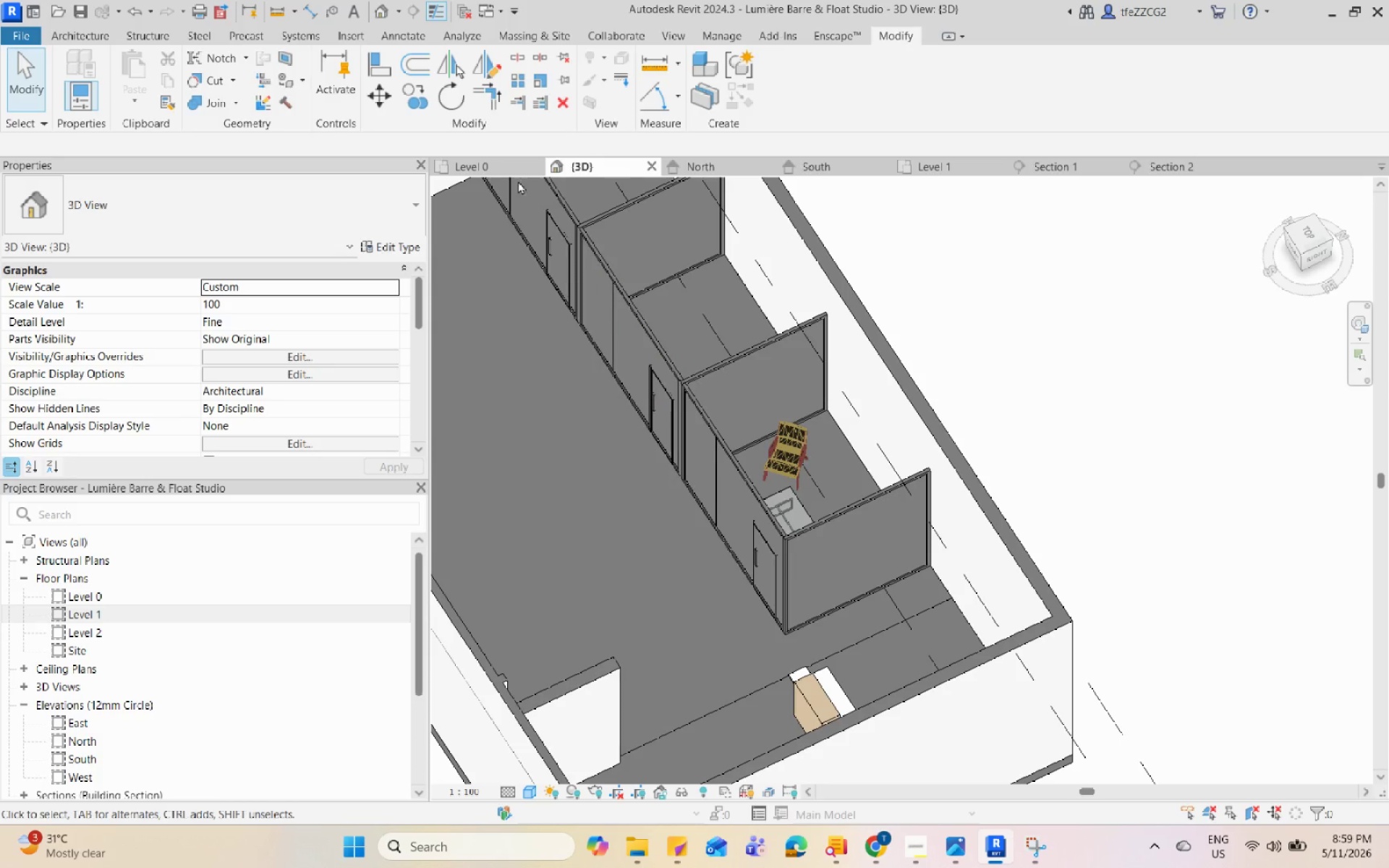 
scroll: coordinate [804, 378], scroll_direction: down, amount: 3.0
 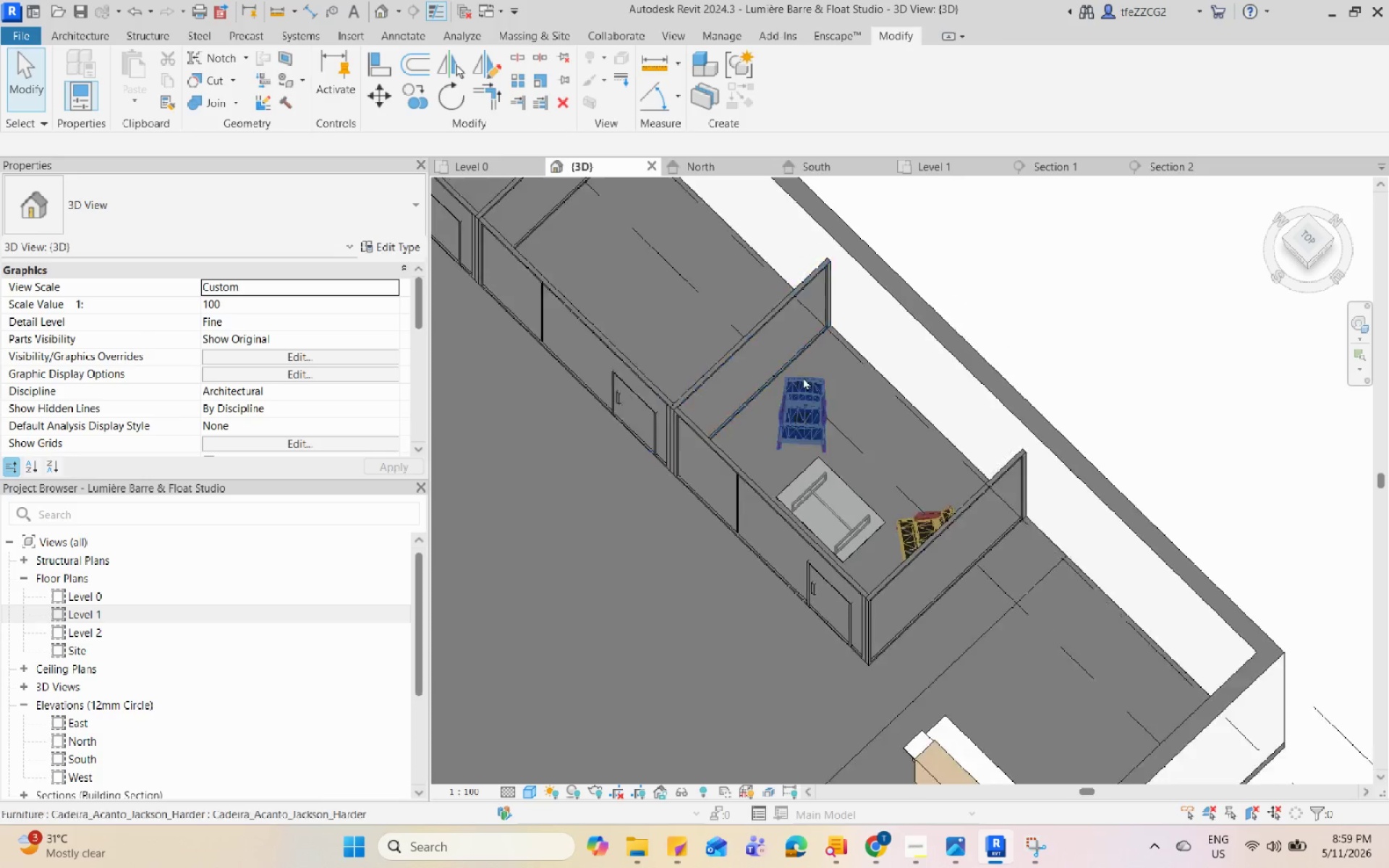 
left_click([511, 174])
 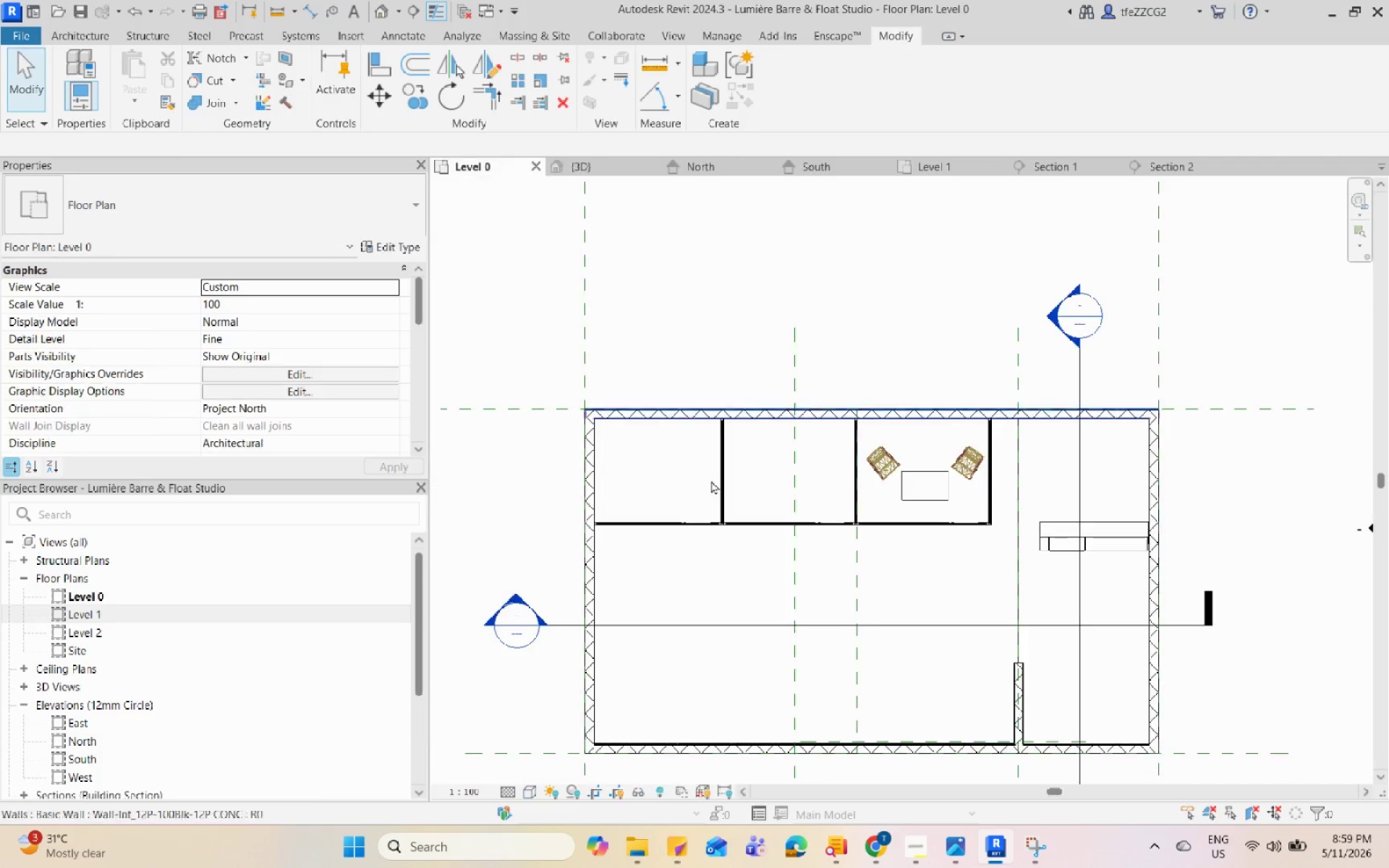 
hold_key(key=ControlLeft, duration=0.92)
left_click([880, 544])
 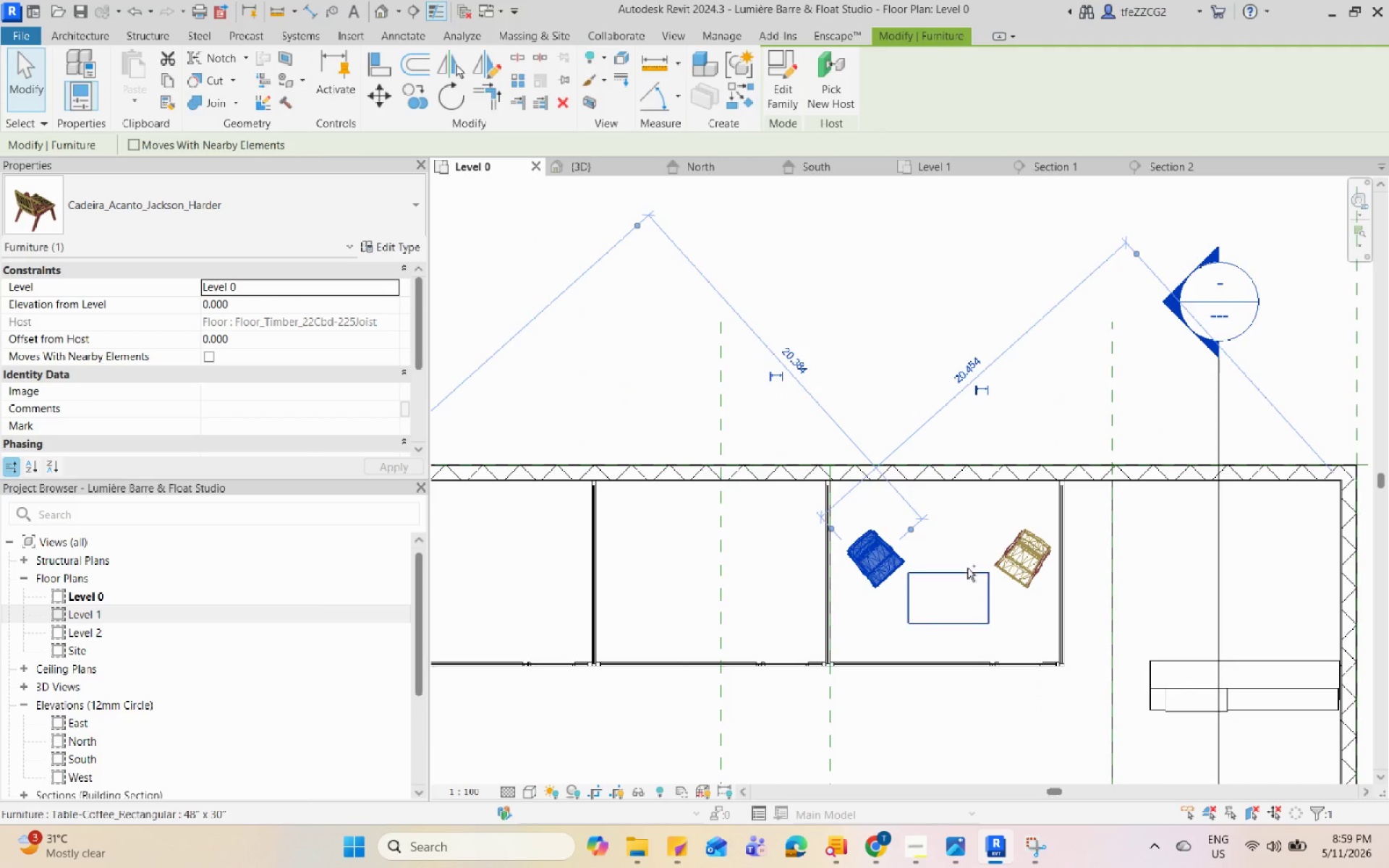 
scroll: coordinate [891, 531], scroll_direction: up, amount: 4.0
 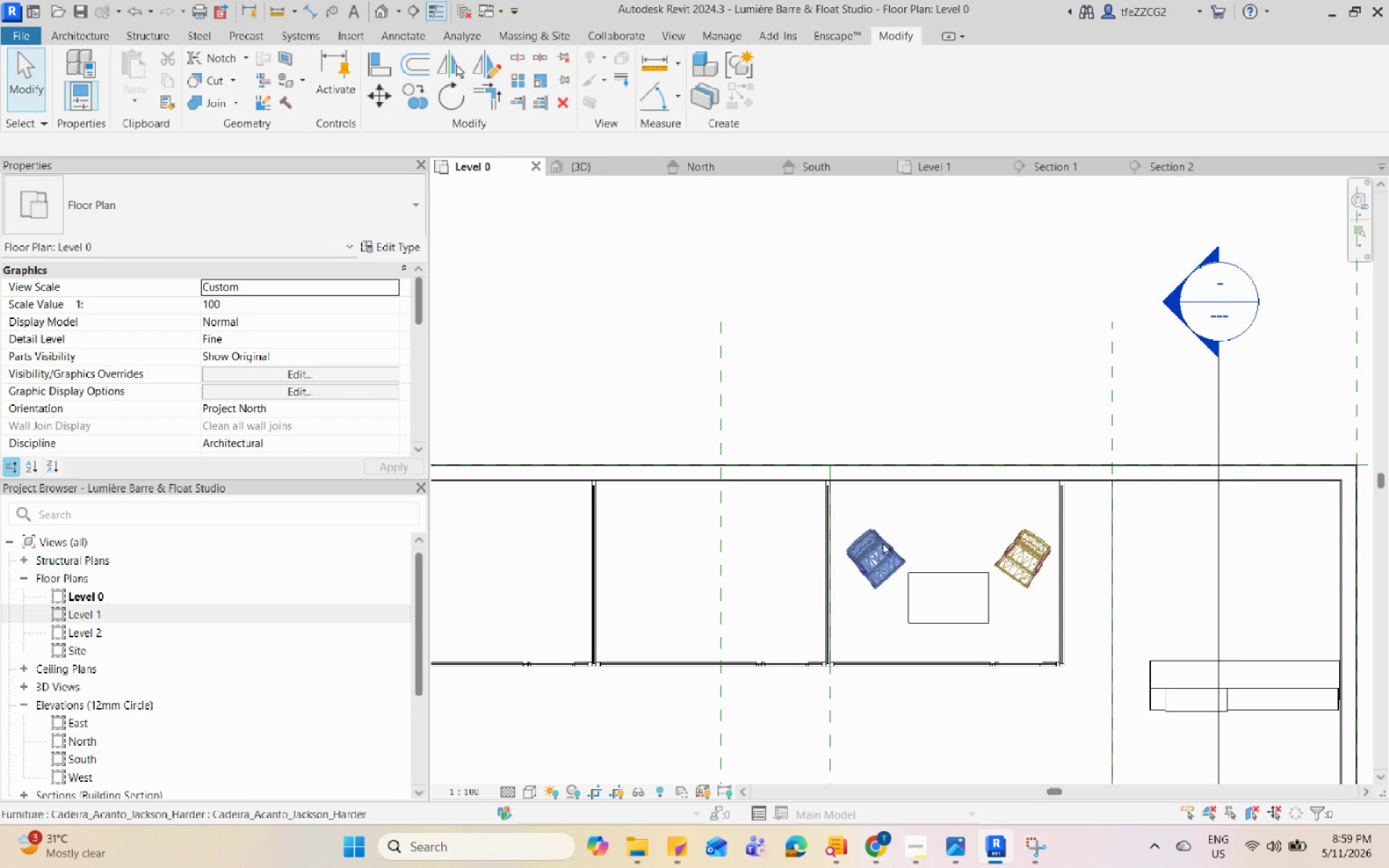 
left_click([932, 349])
 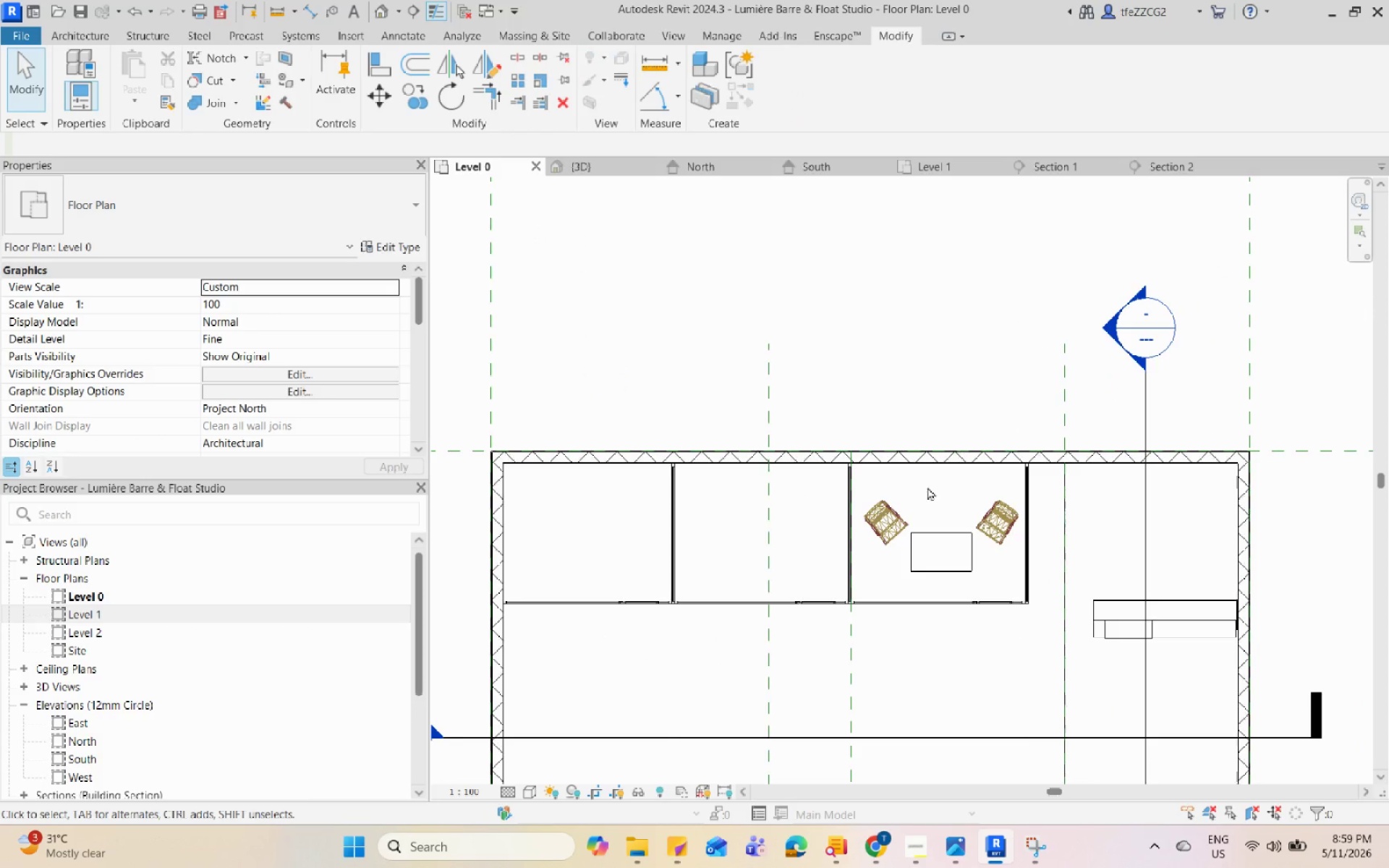 
scroll: coordinate [918, 410], scroll_direction: down, amount: 2.0
 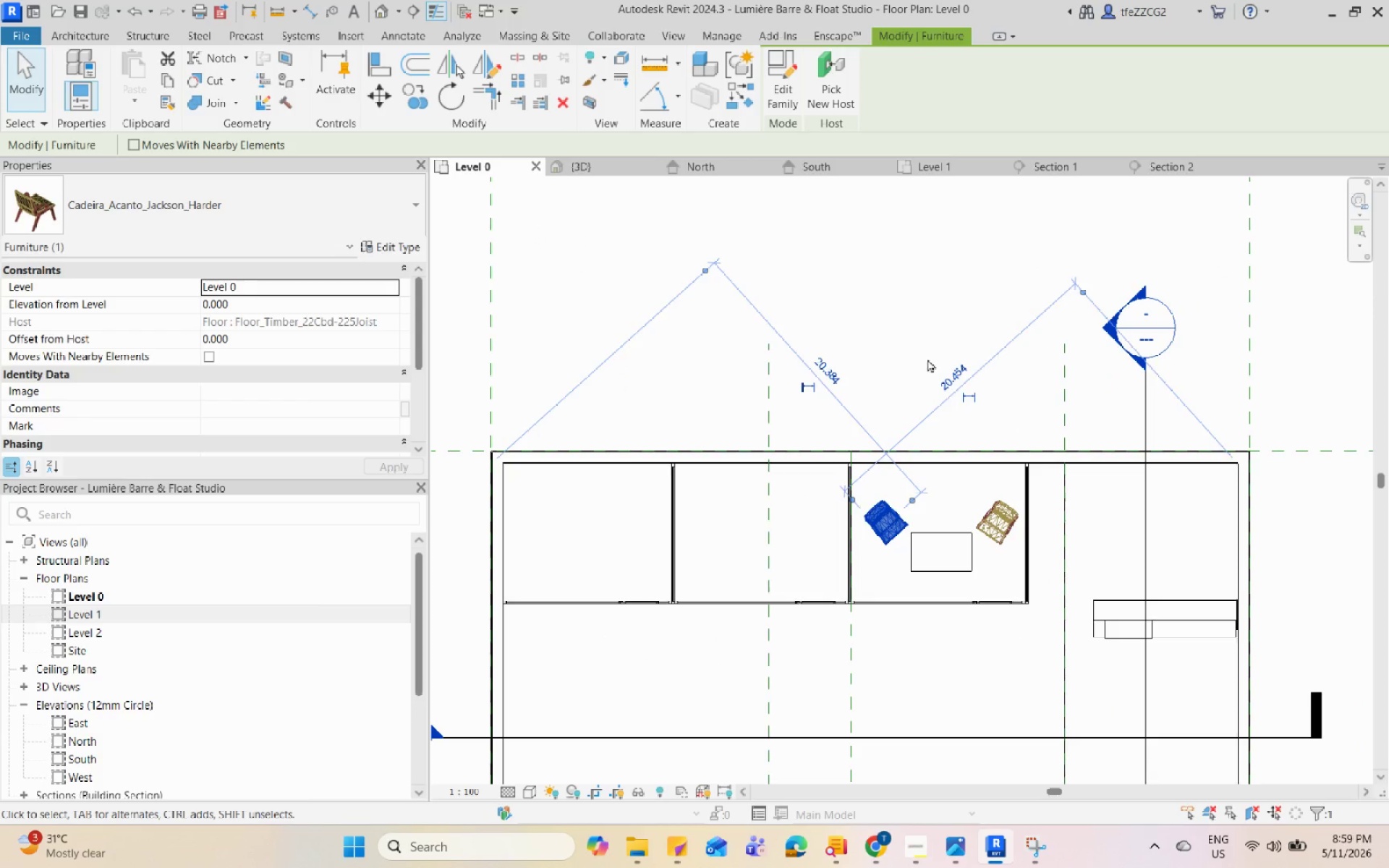 
left_click([842, 468])
 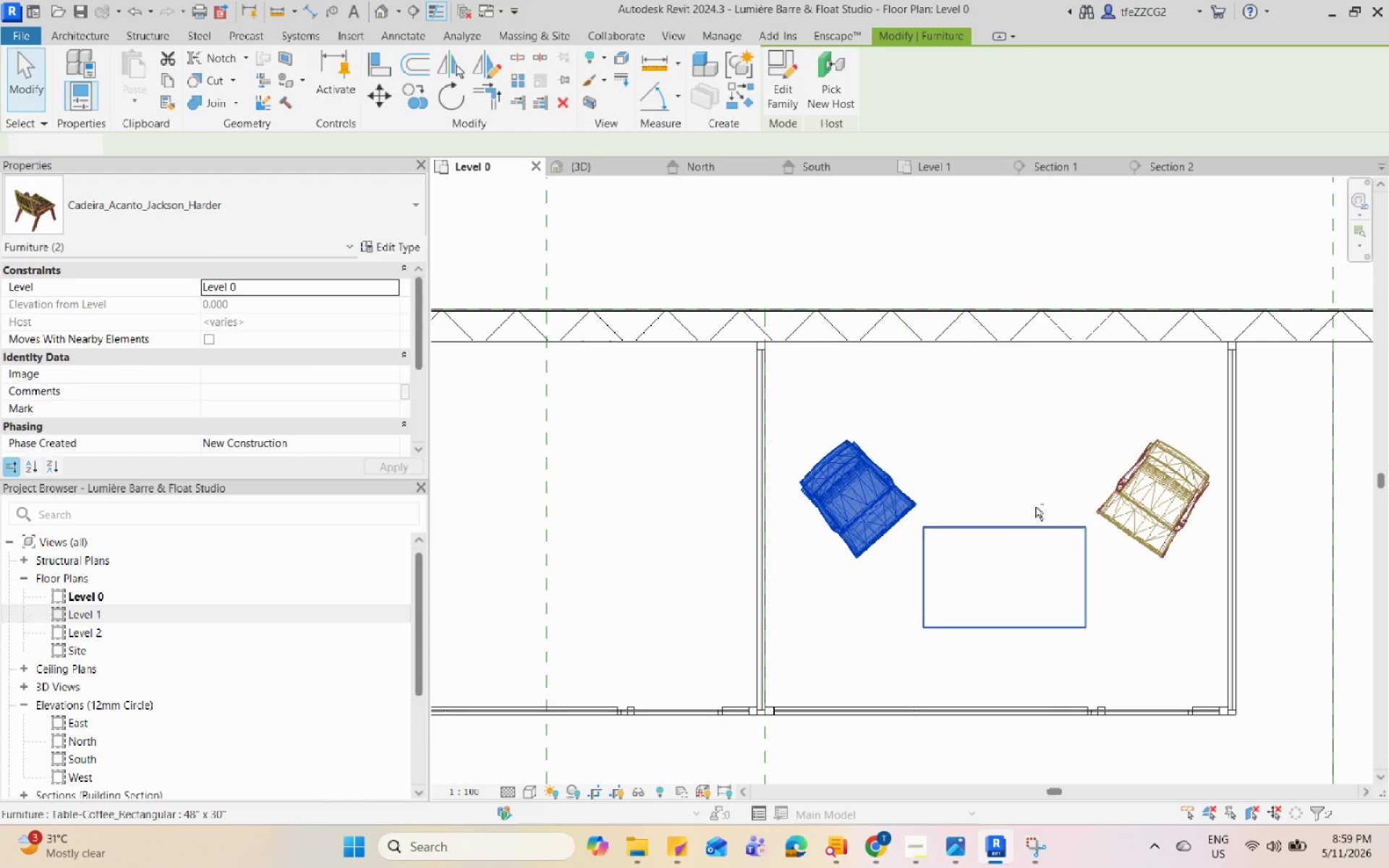 
scroll: coordinate [816, 452], scroll_direction: up, amount: 7.0
 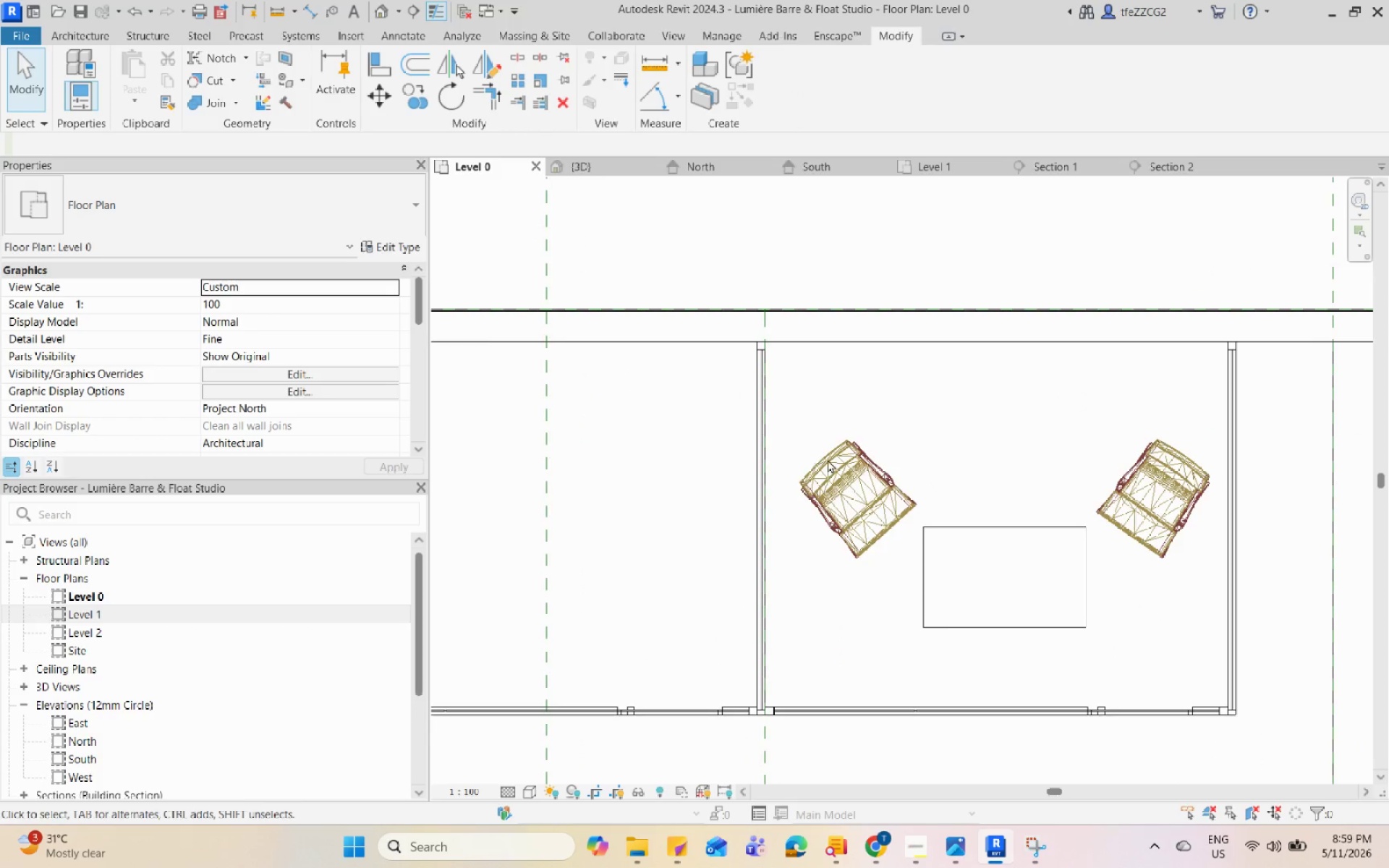 
double_click([1185, 445])
 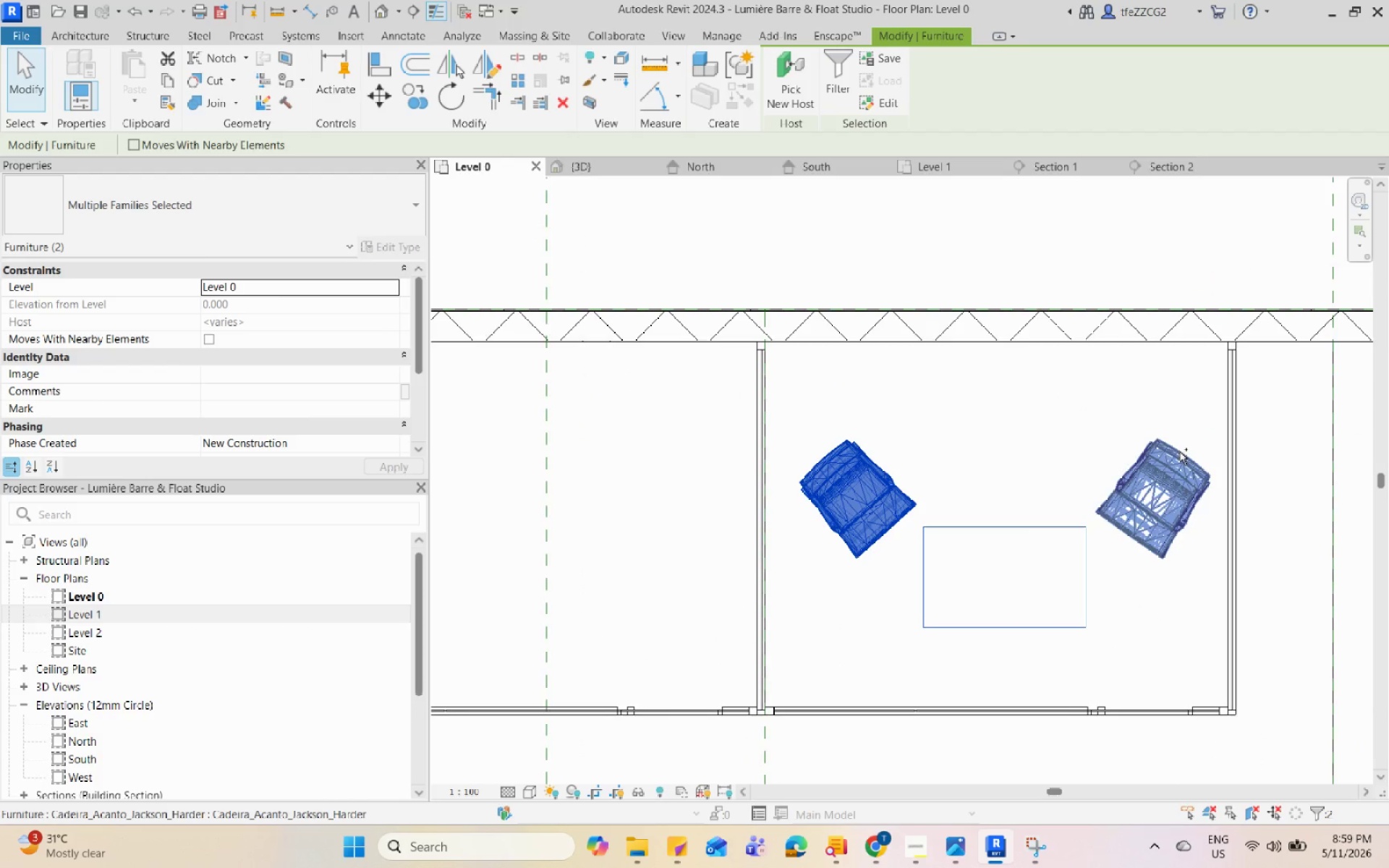 
triple_click([1179, 451])
 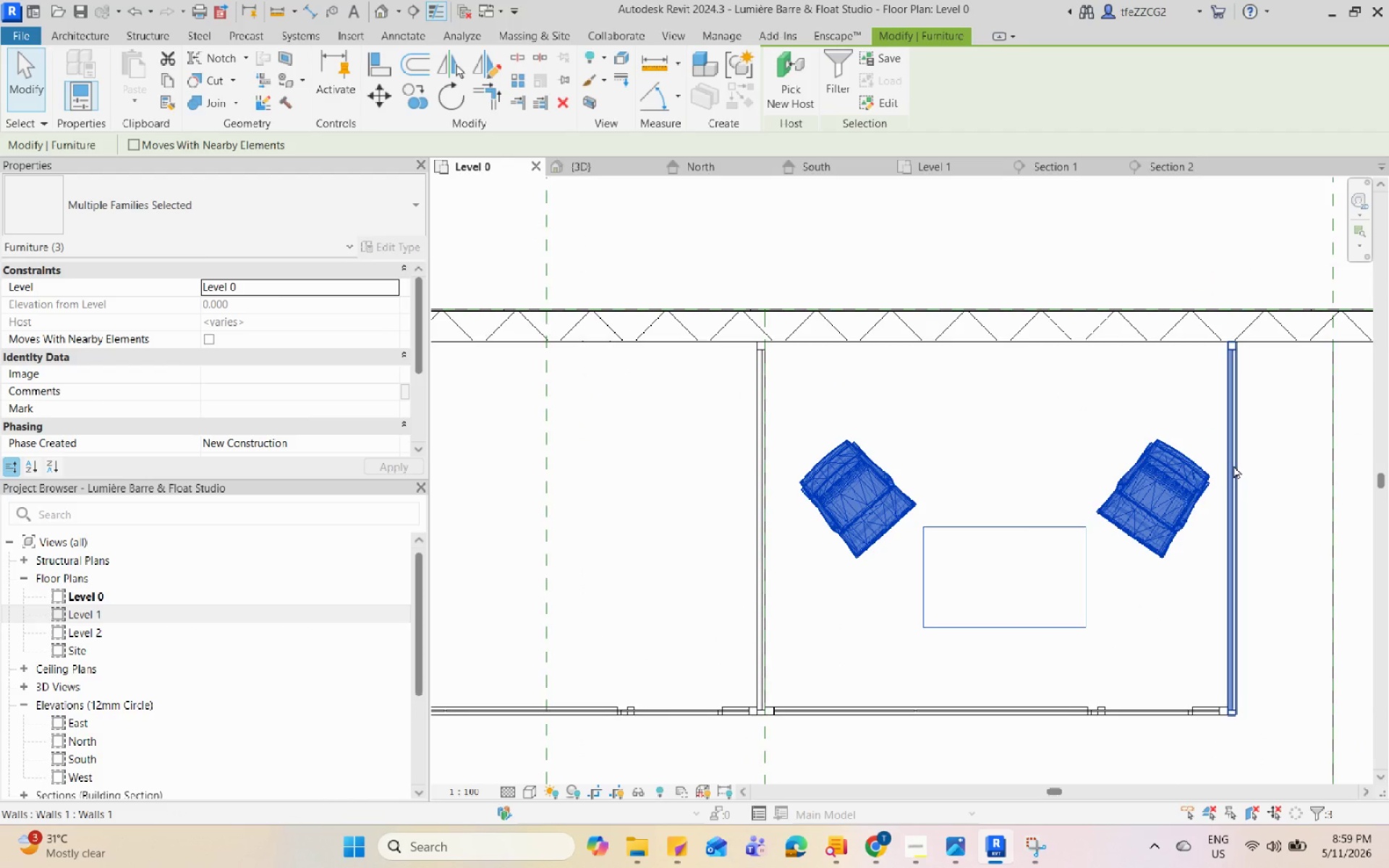 
type(co)
 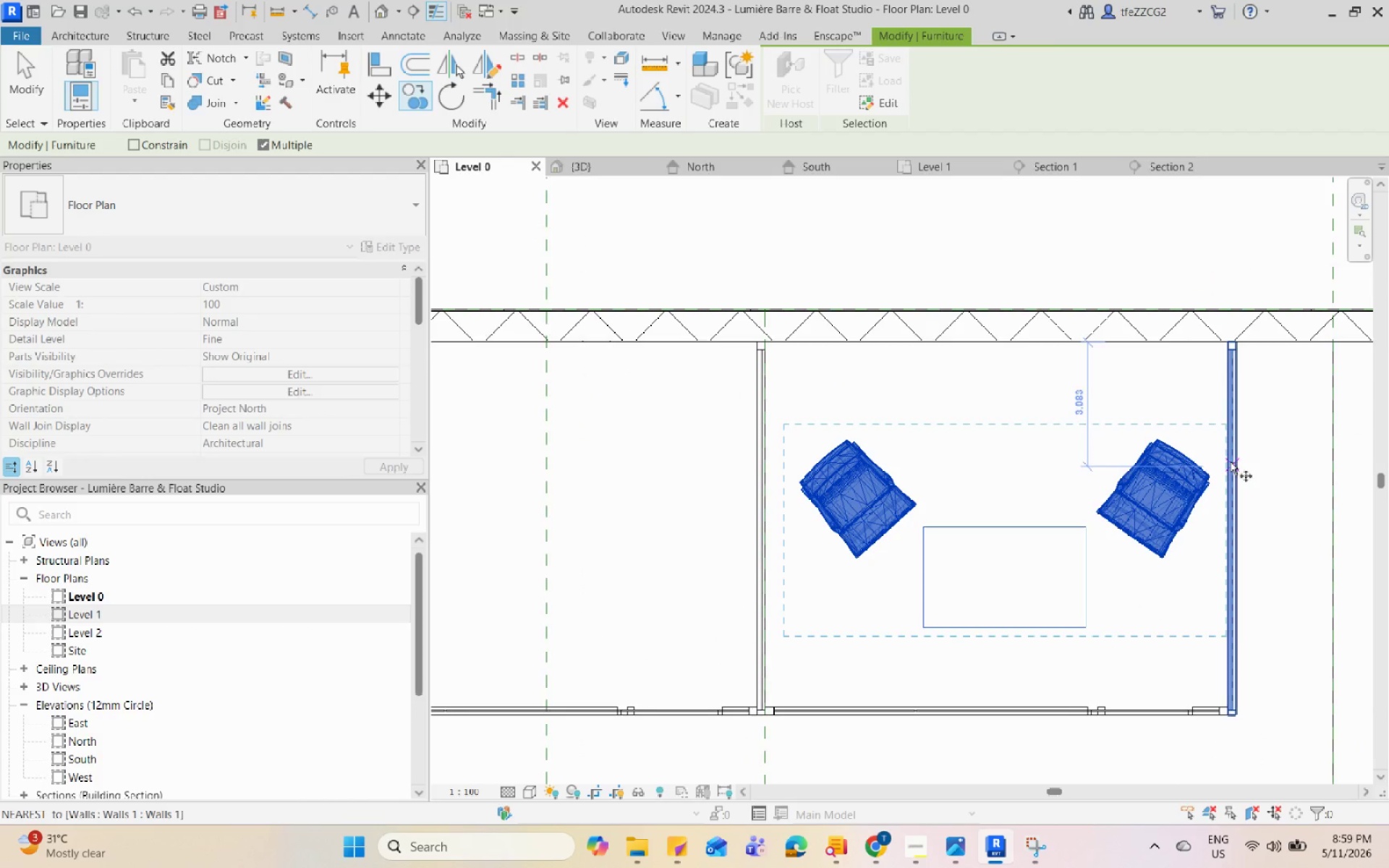 
scroll: coordinate [1219, 357], scroll_direction: up, amount: 4.0
 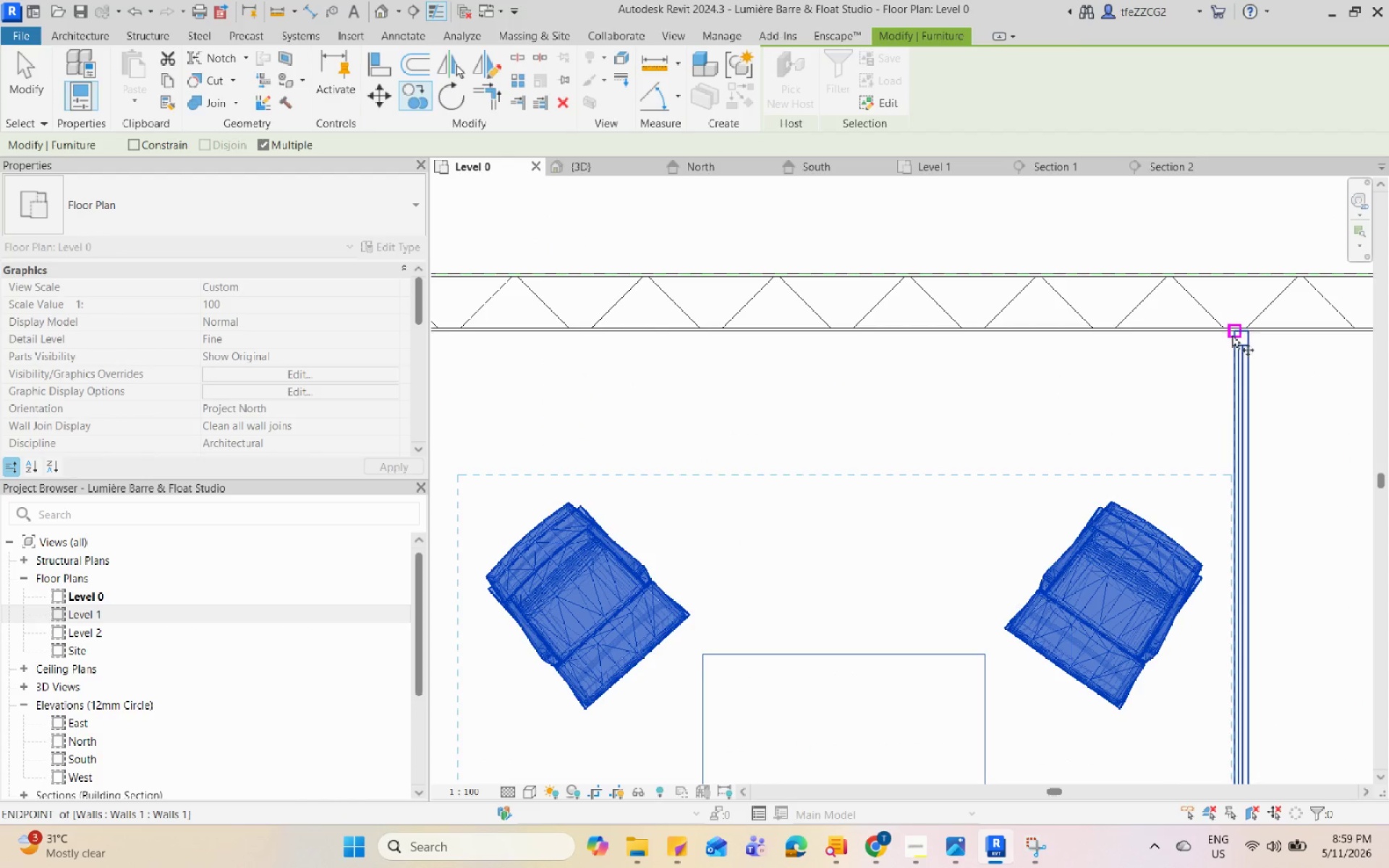 
left_click([1234, 334])
 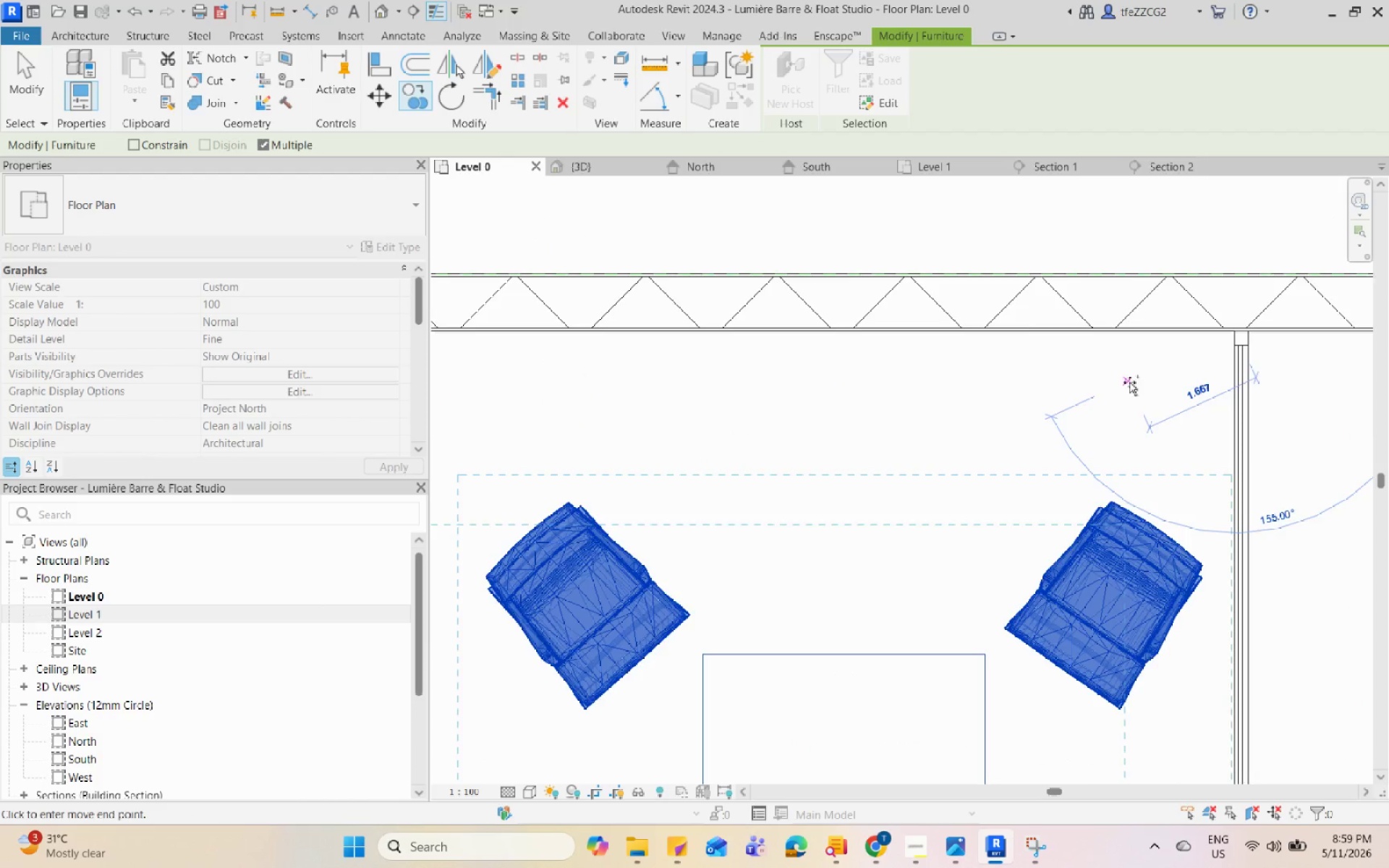 
scroll: coordinate [812, 362], scroll_direction: up, amount: 1.0
 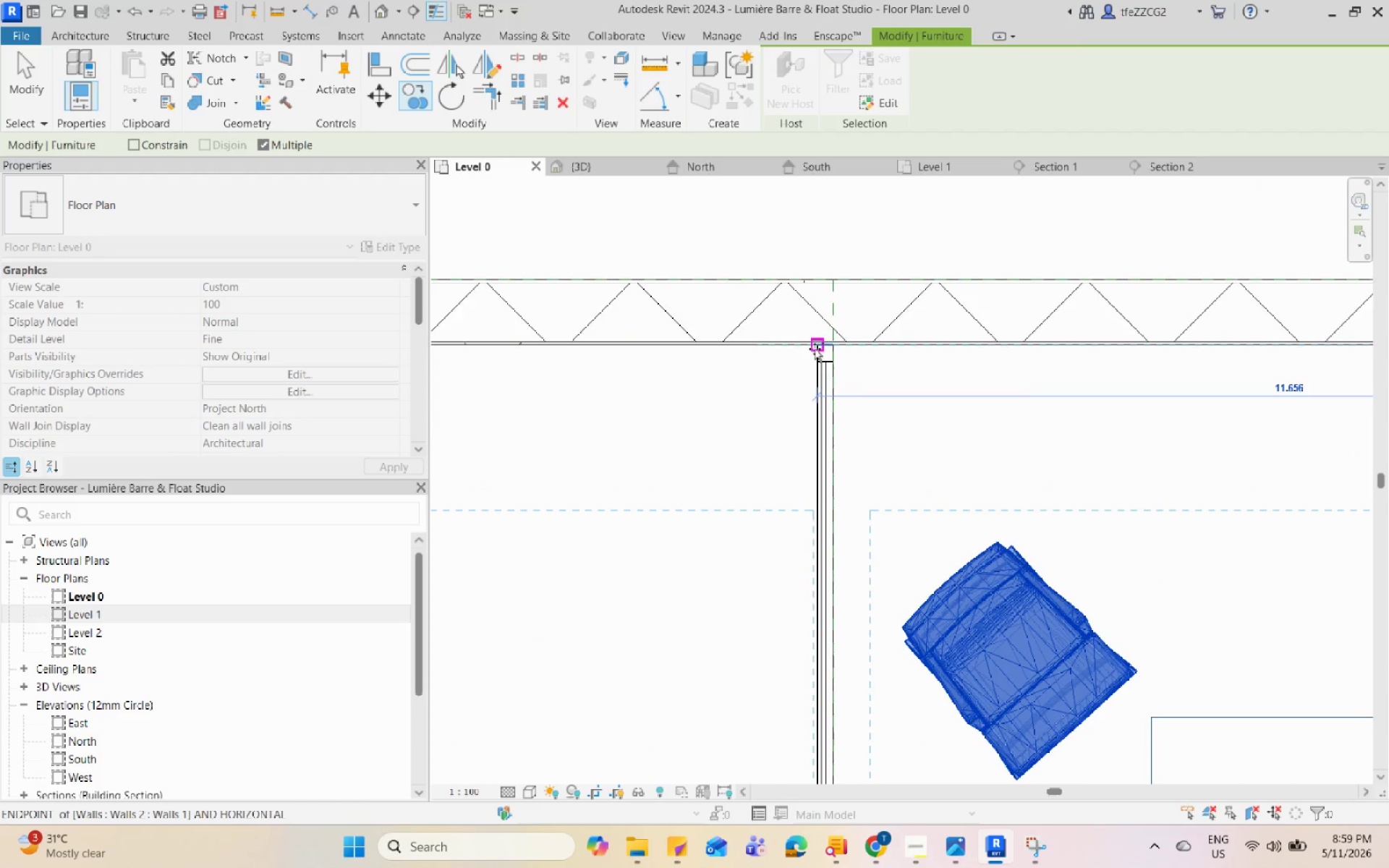 
left_click([815, 349])
 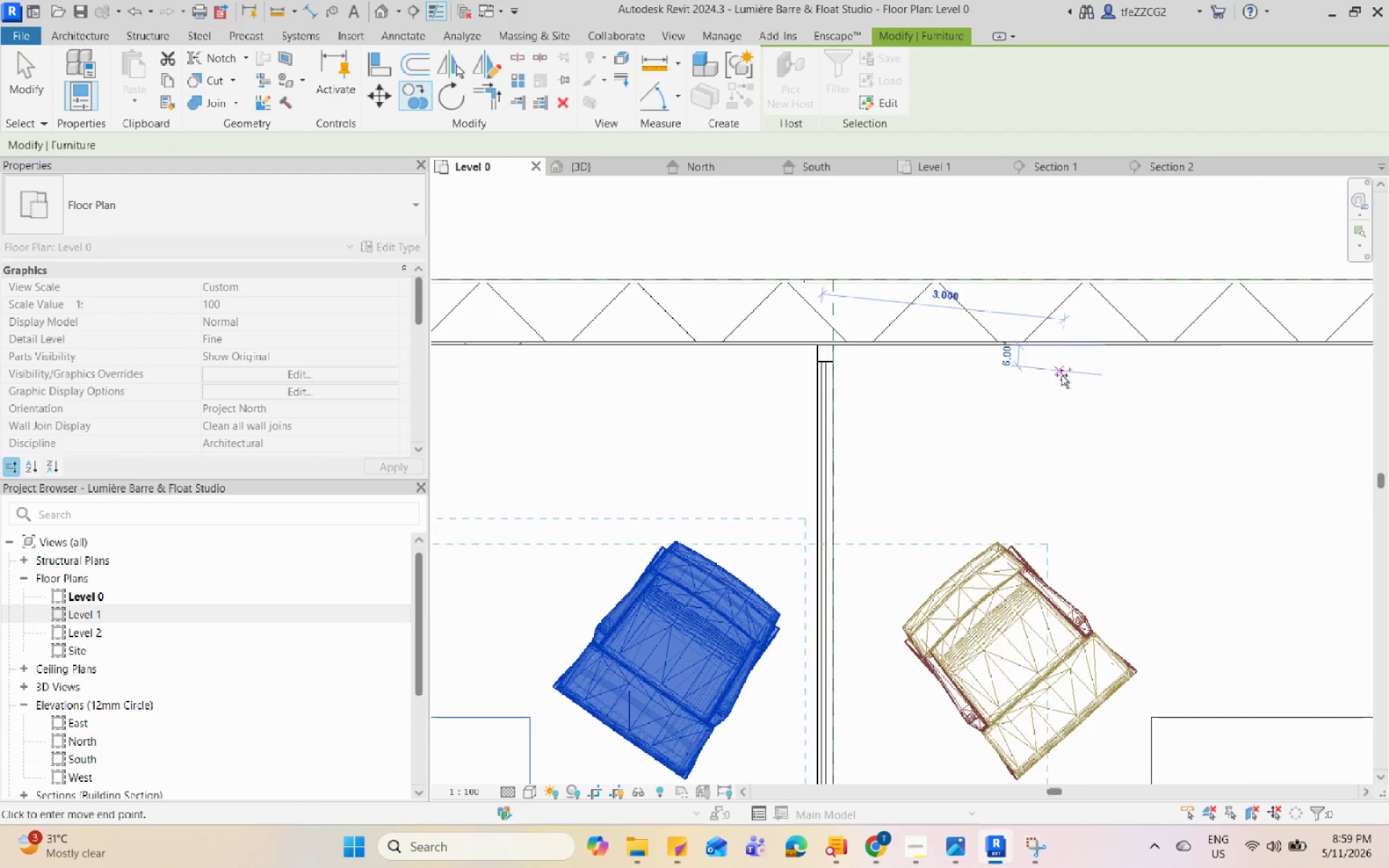 
scroll: coordinate [885, 412], scroll_direction: down, amount: 2.0
 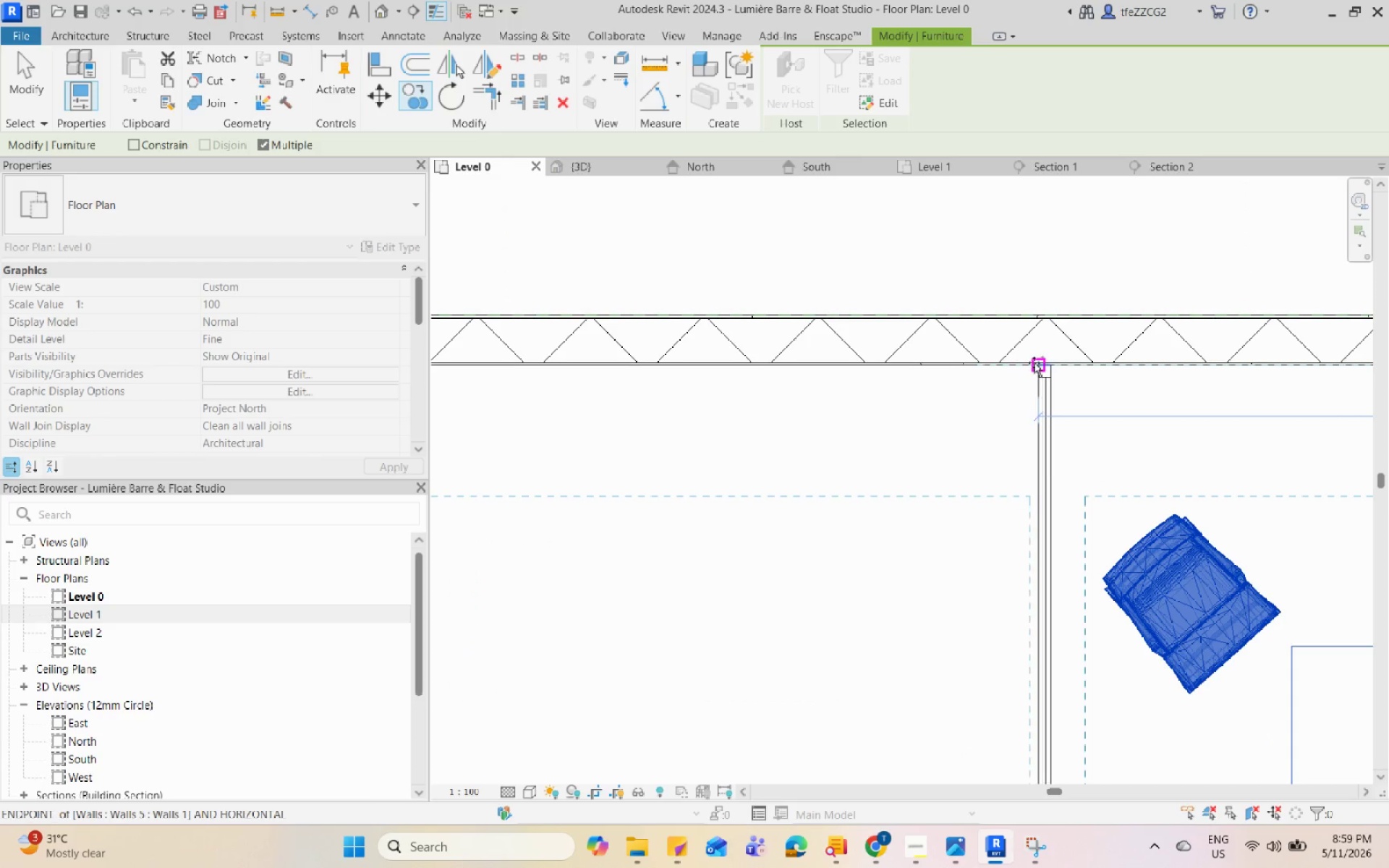 
left_click([1036, 363])
 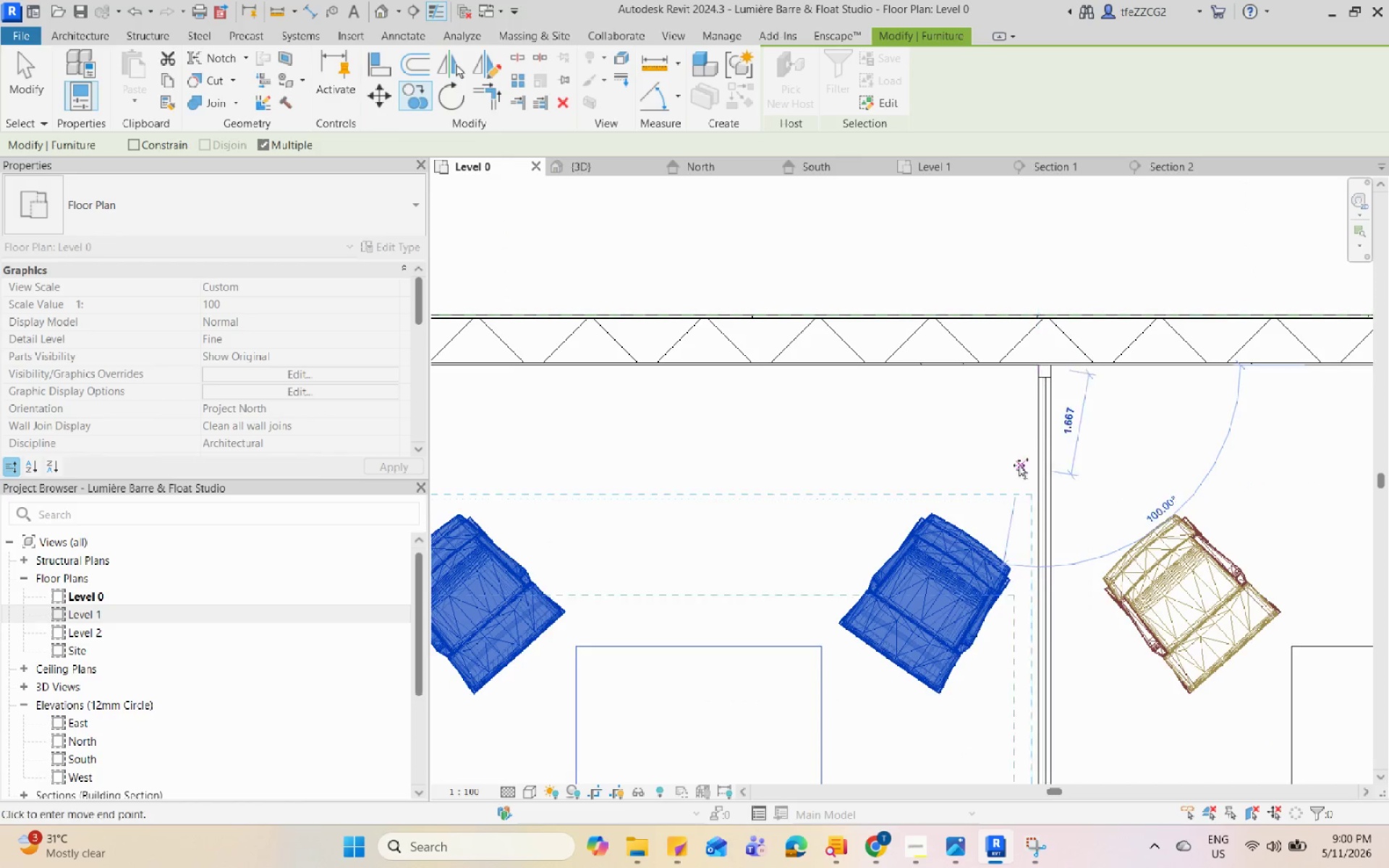 
key(Escape)
 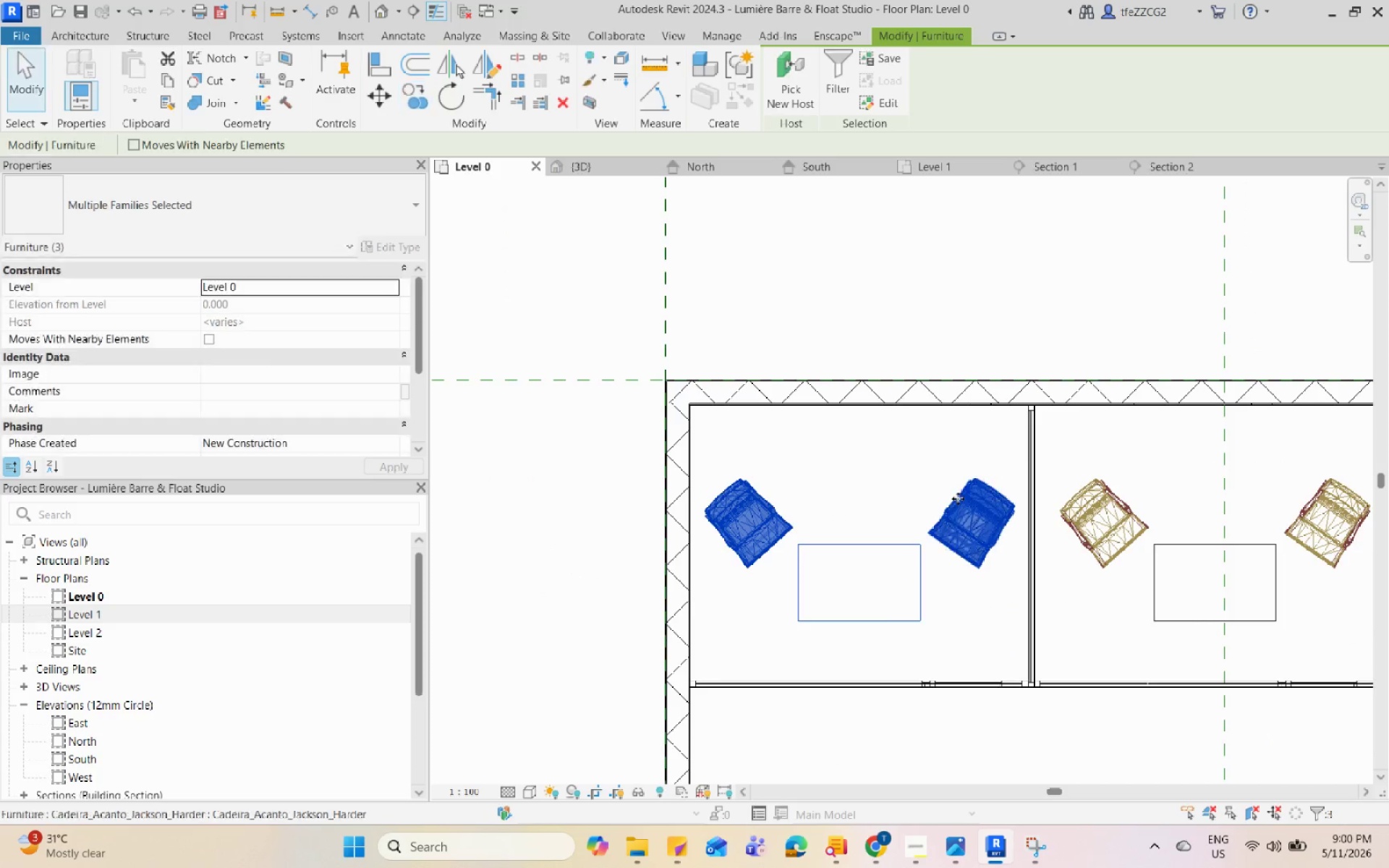 
scroll: coordinate [1018, 443], scroll_direction: down, amount: 5.0
 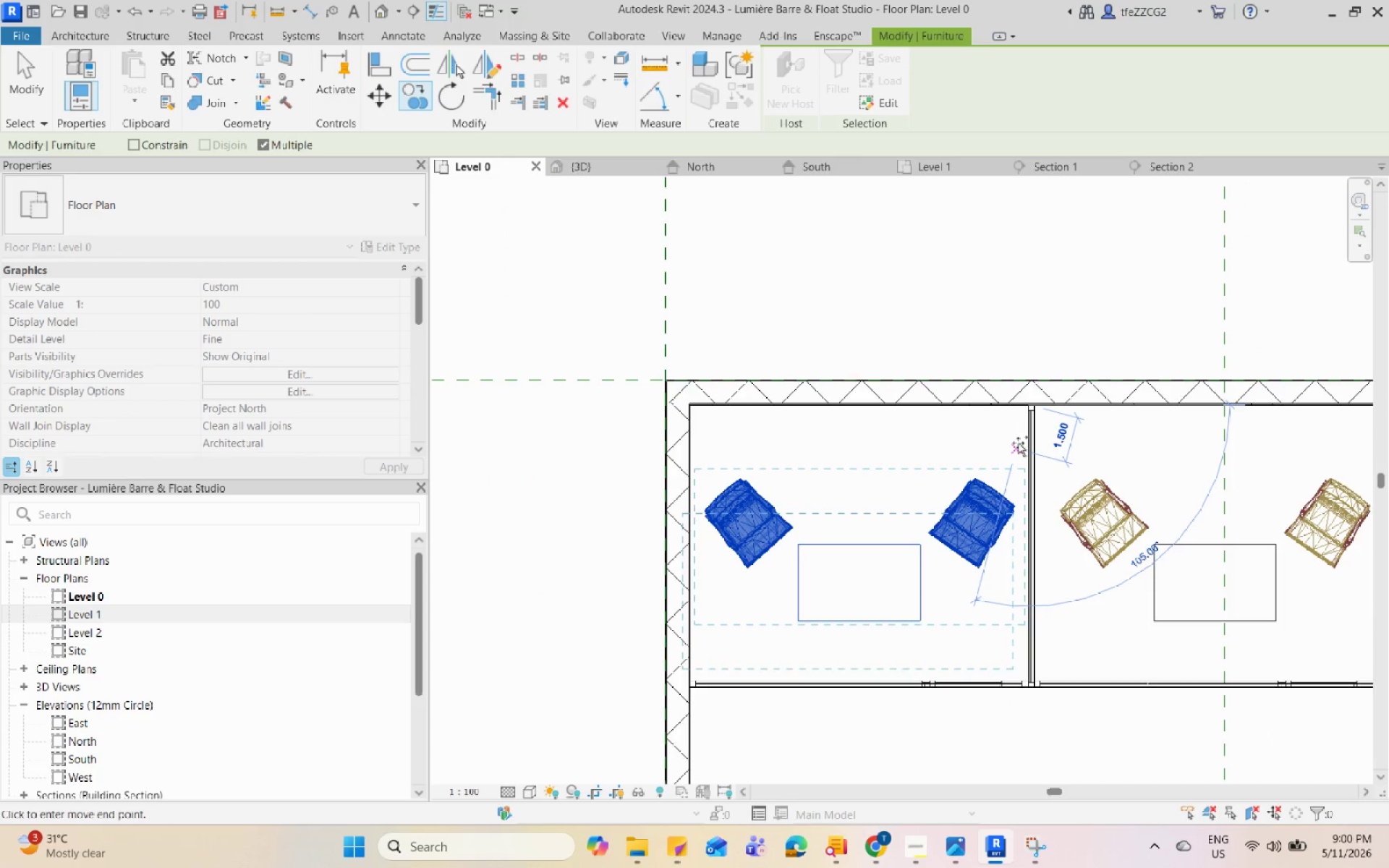 
key(Escape)
 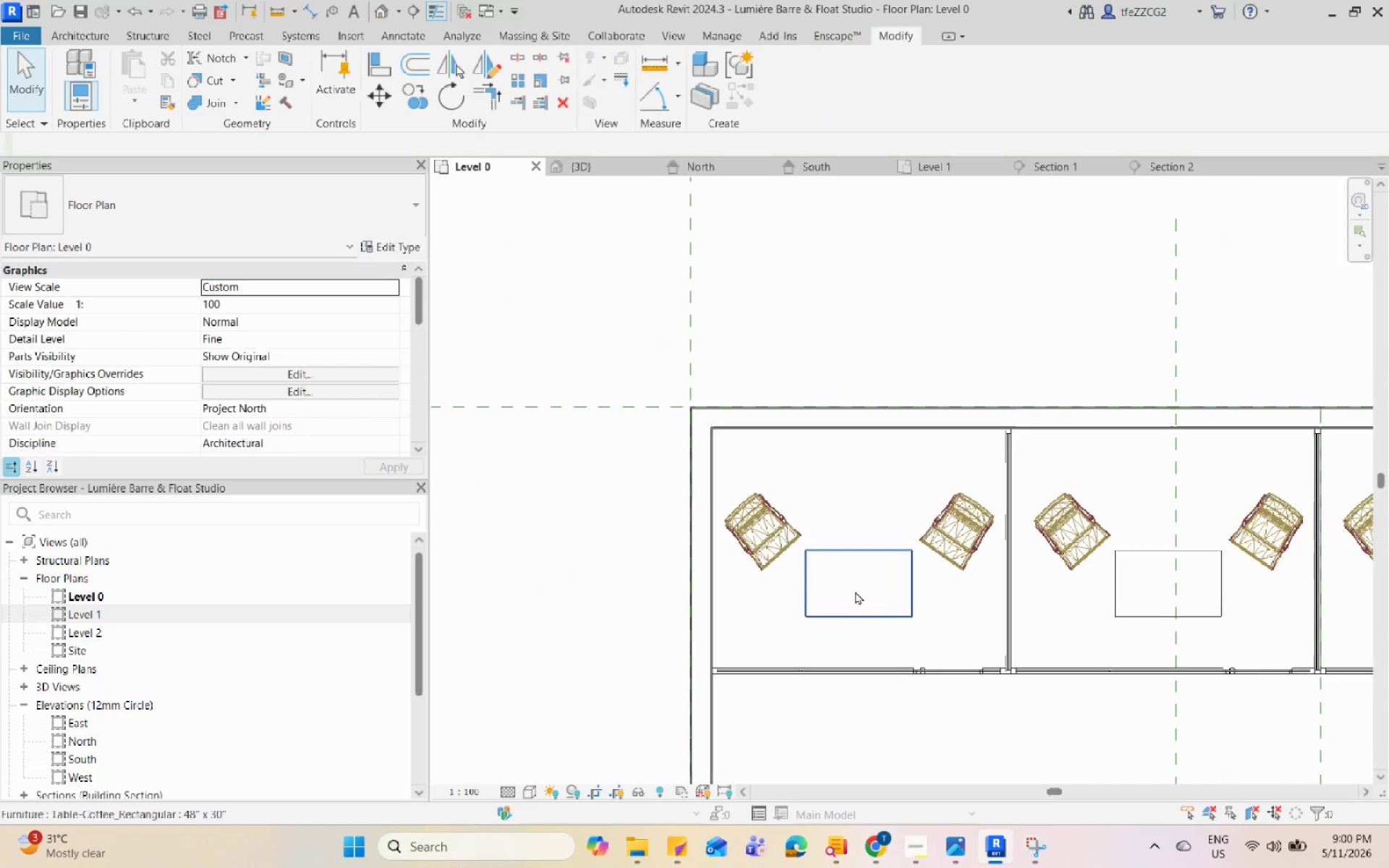 
scroll: coordinate [857, 587], scroll_direction: down, amount: 1.0
 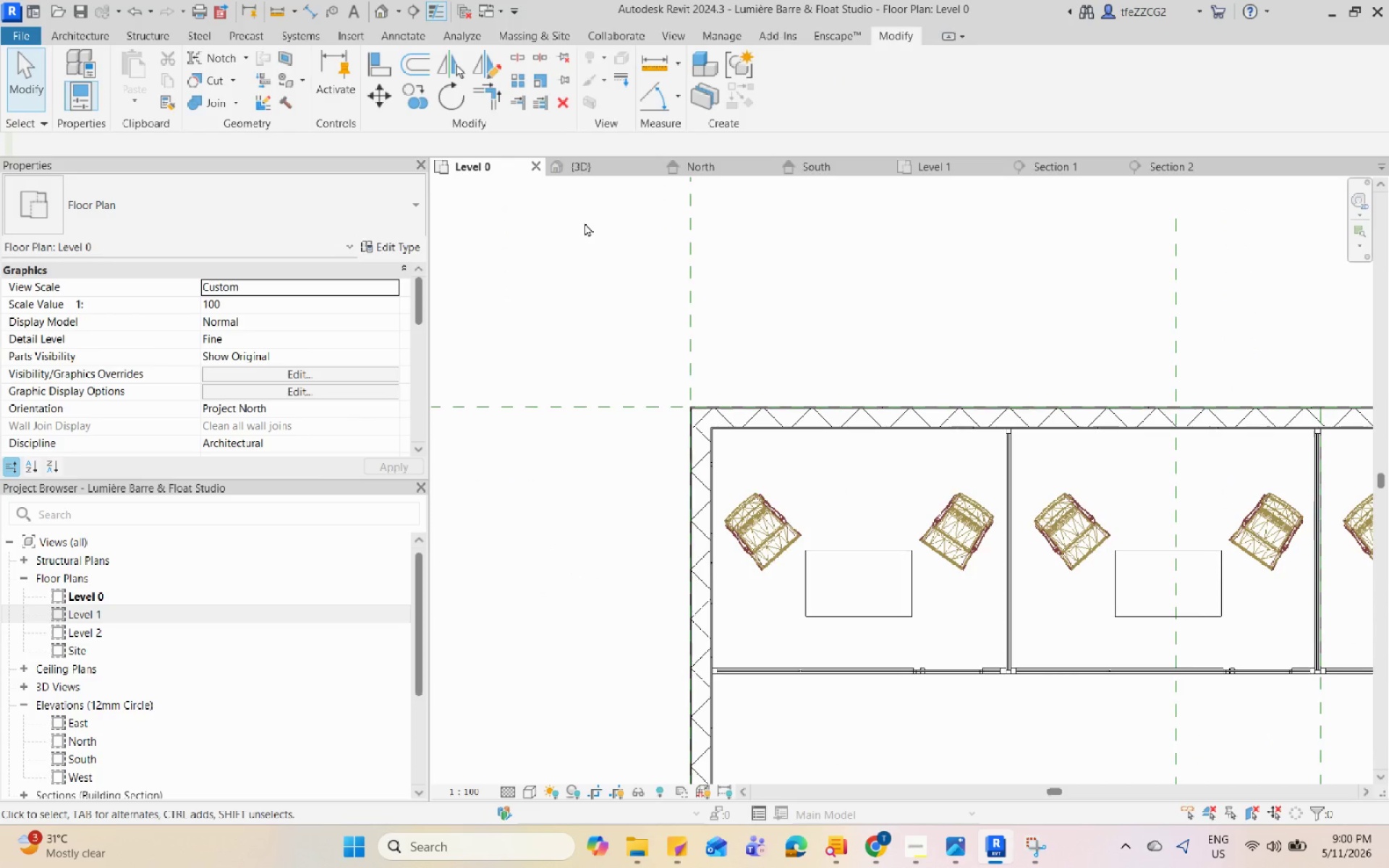 
left_click([572, 166])
 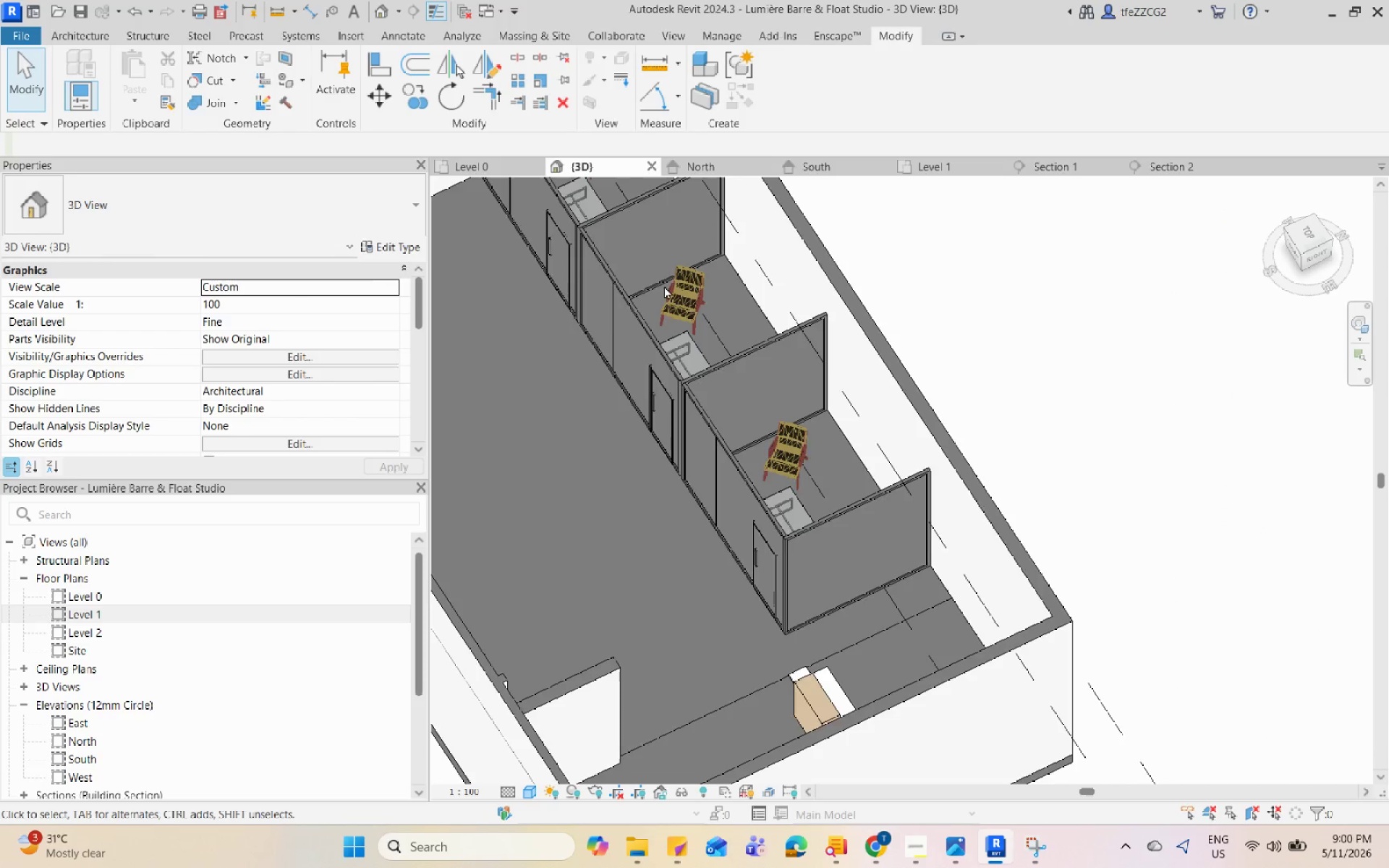 
hold_key(key=ShiftLeft, duration=1.27)
 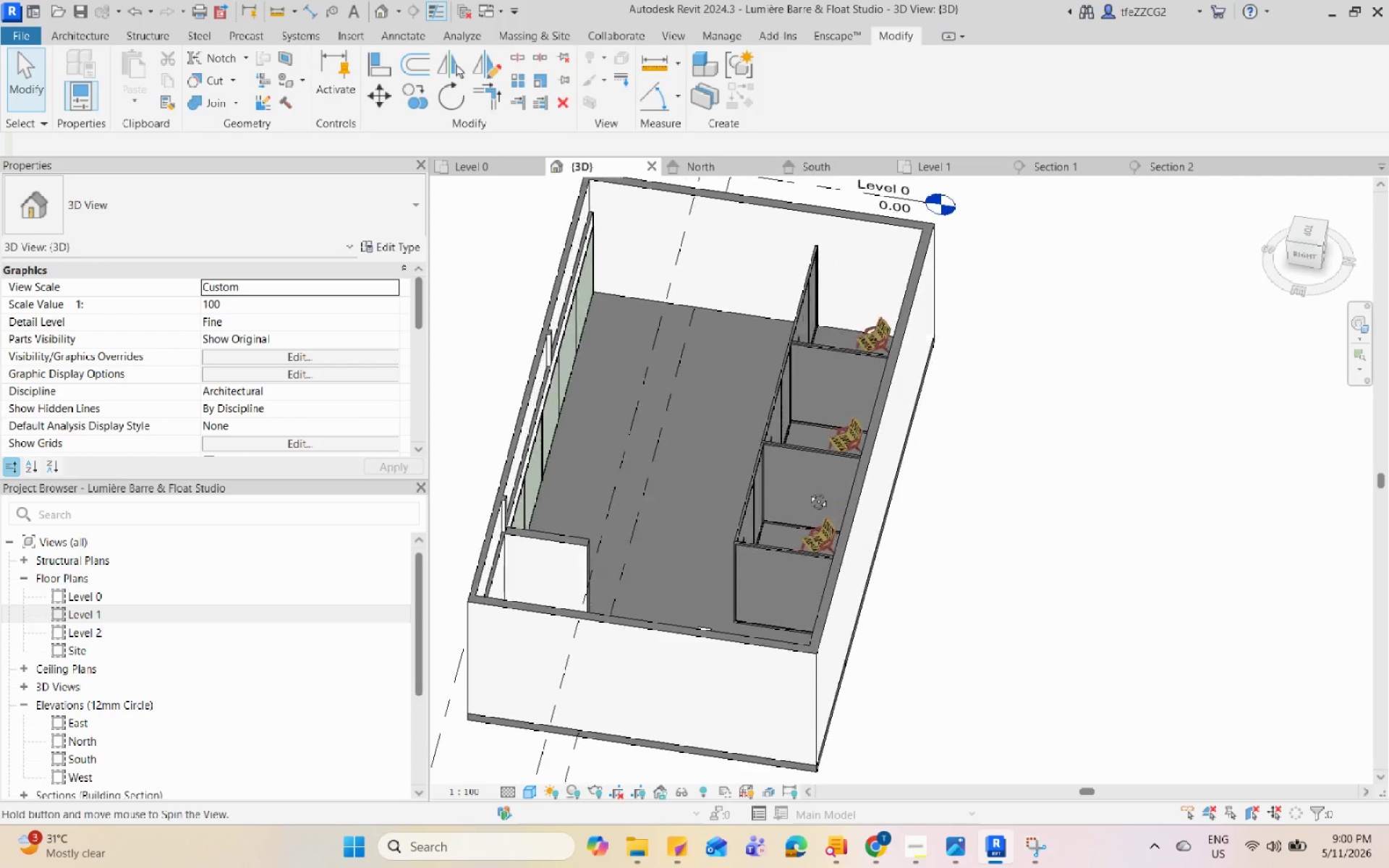 
scroll: coordinate [740, 419], scroll_direction: down, amount: 6.0
 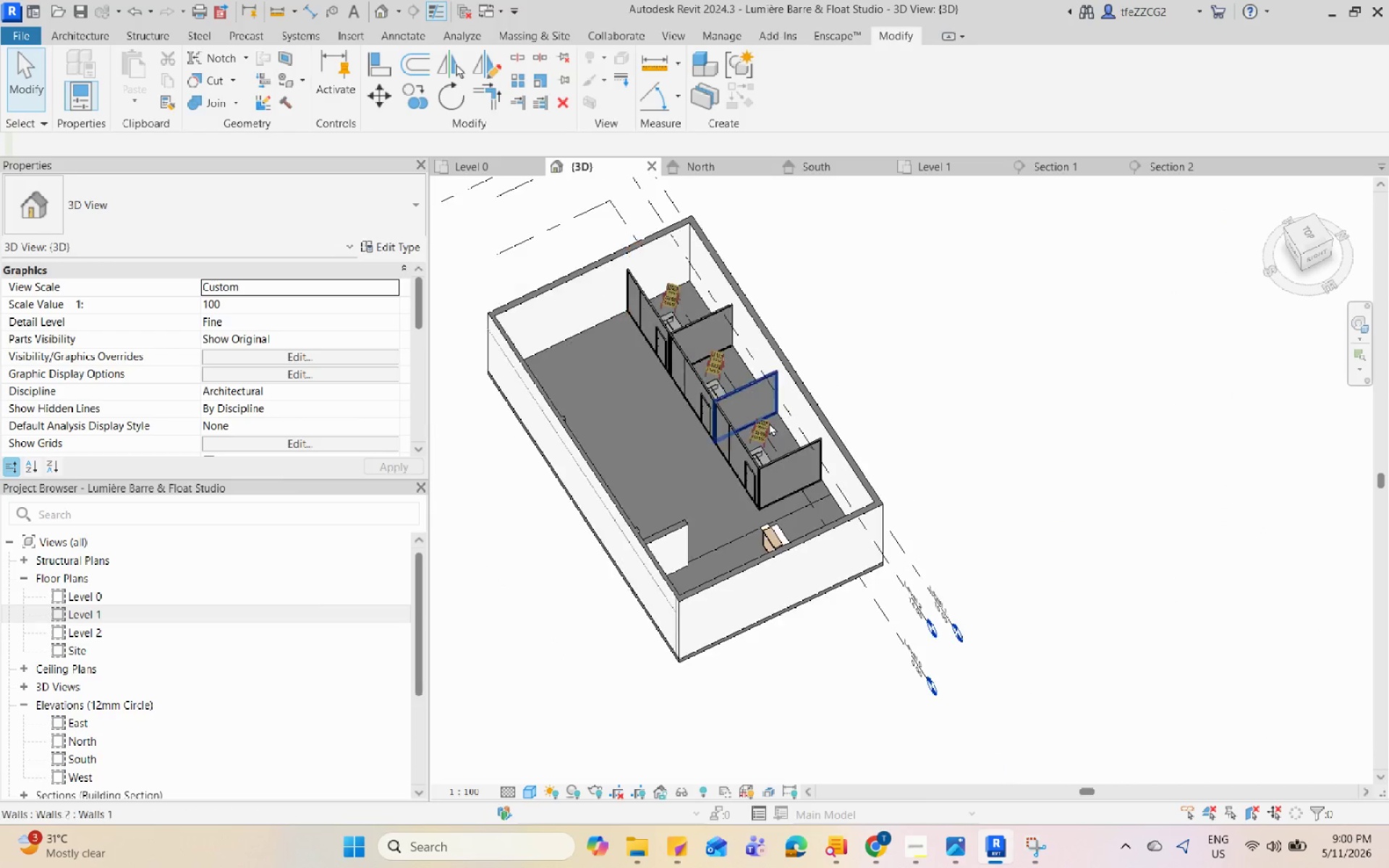 
hold_key(key=ShiftLeft, duration=0.61)
 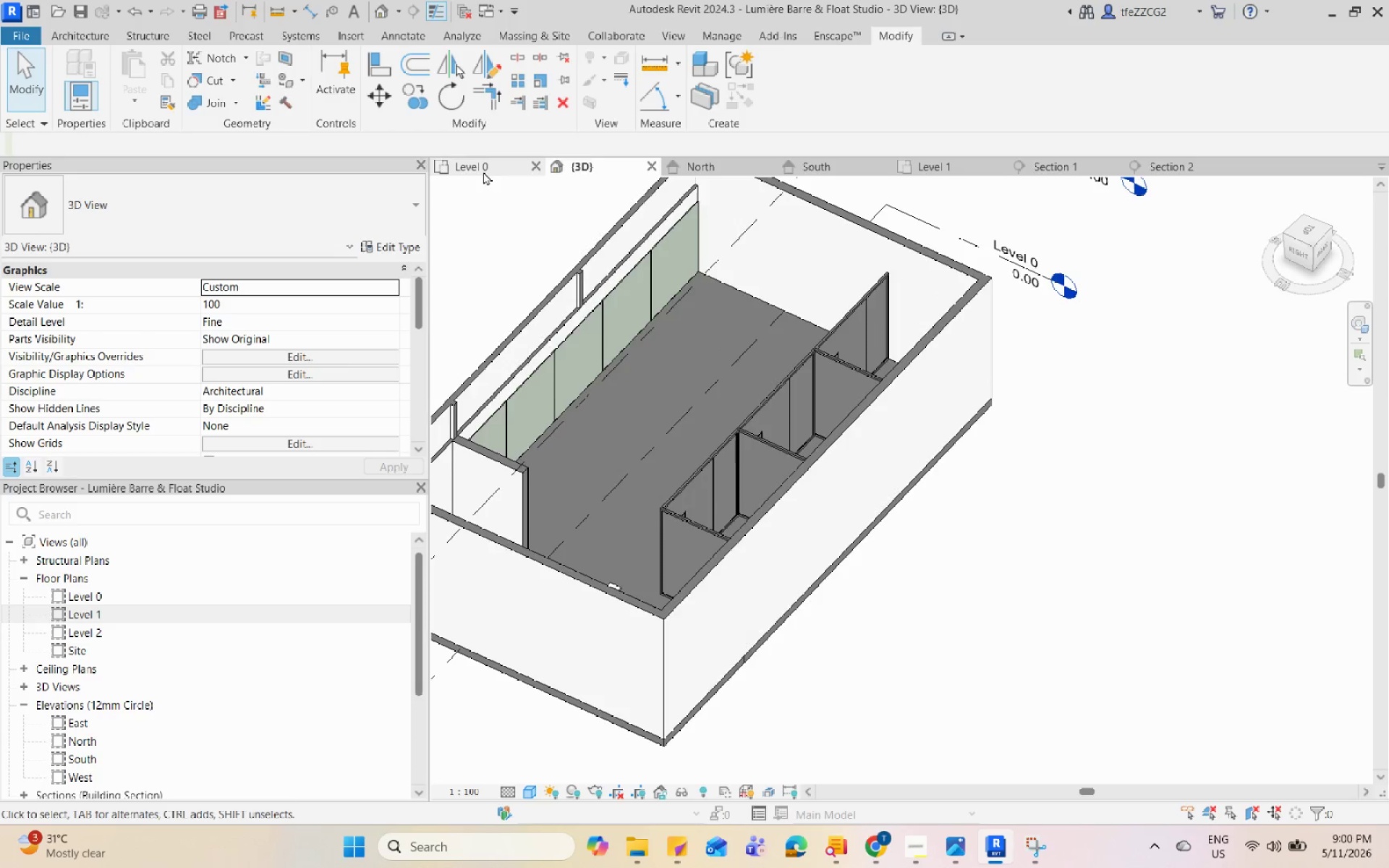 
scroll: coordinate [531, 304], scroll_direction: up, amount: 6.0
 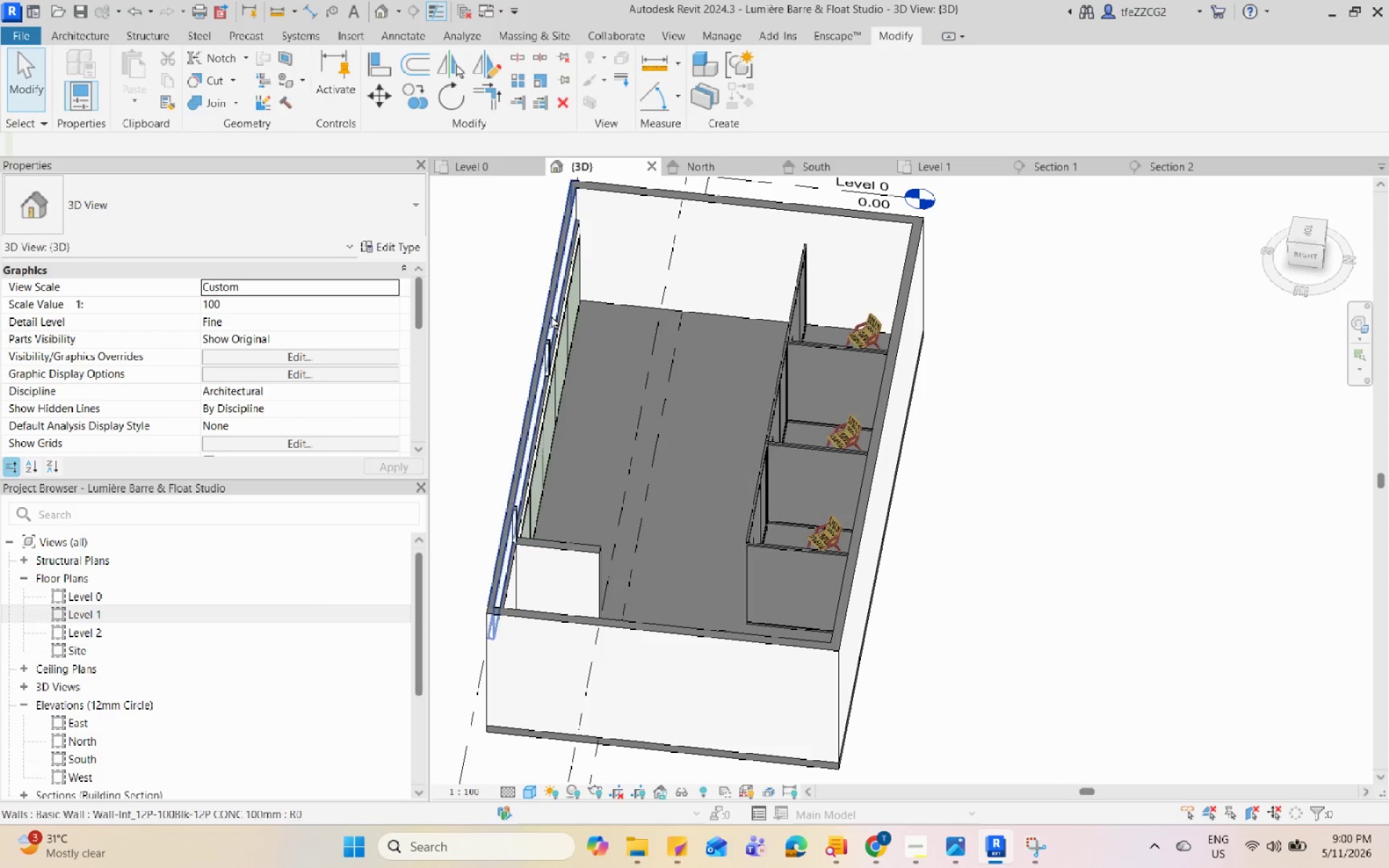 
left_click([483, 171])
 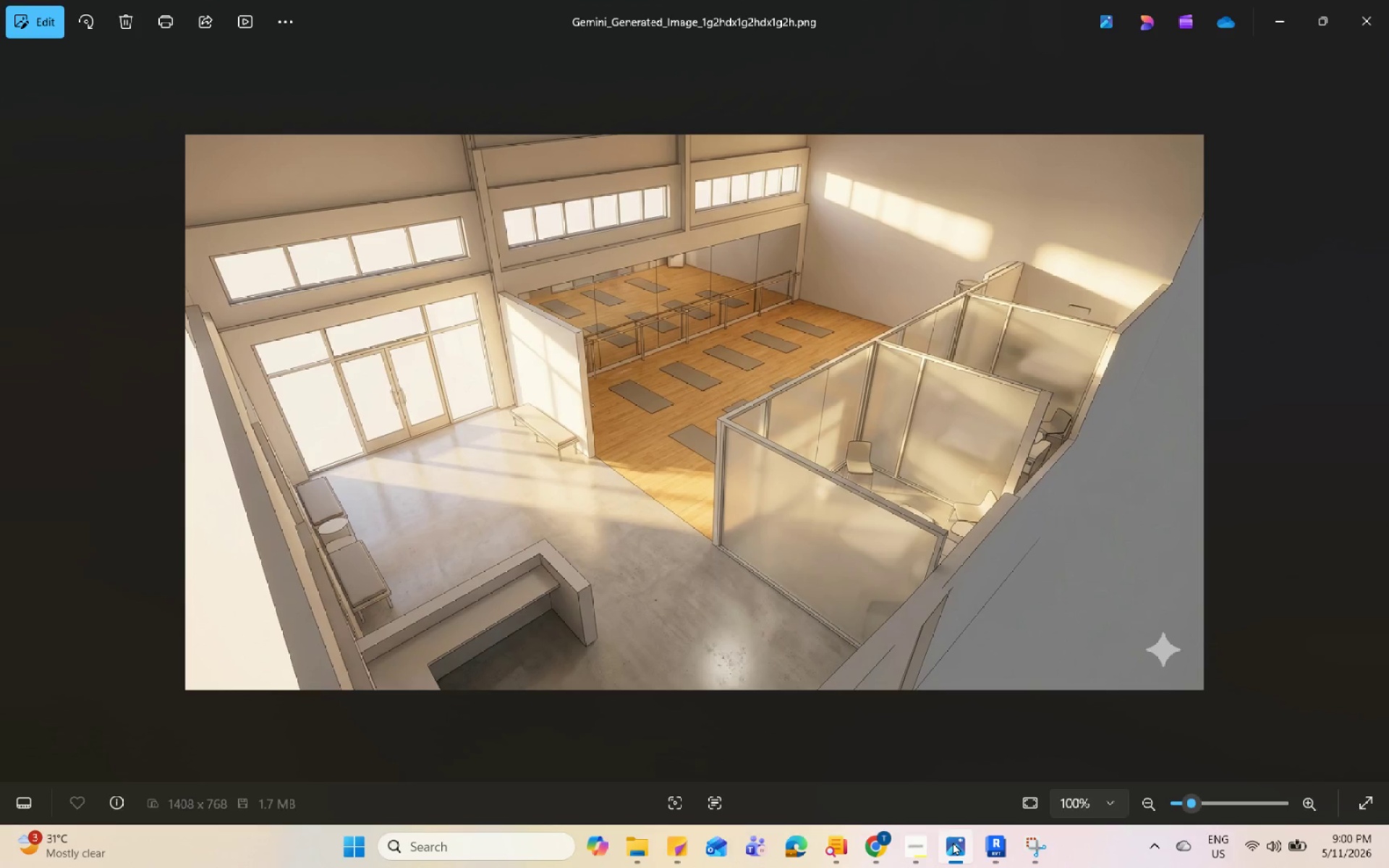 
left_click([953, 842])
 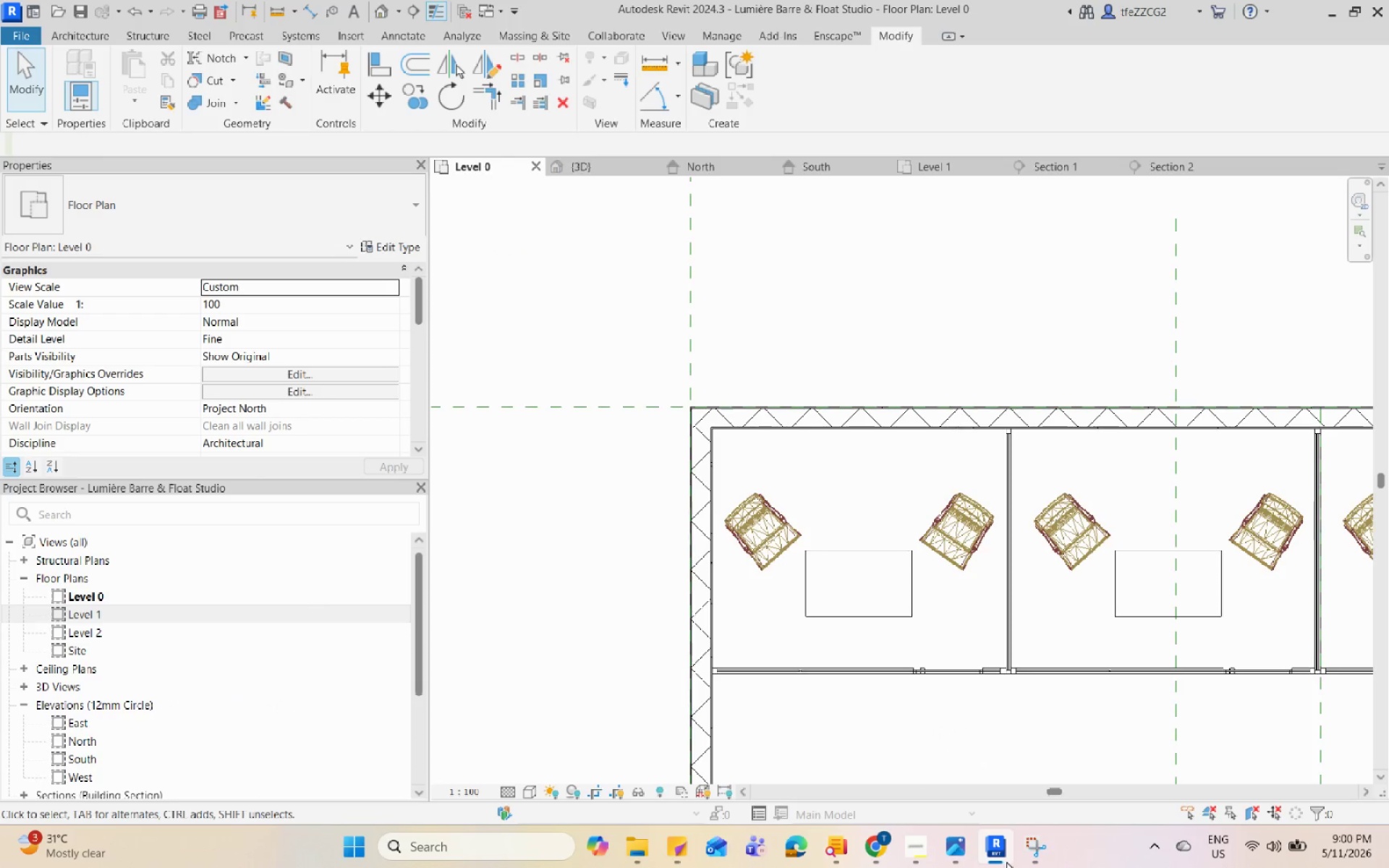 
left_click([1037, 855])
 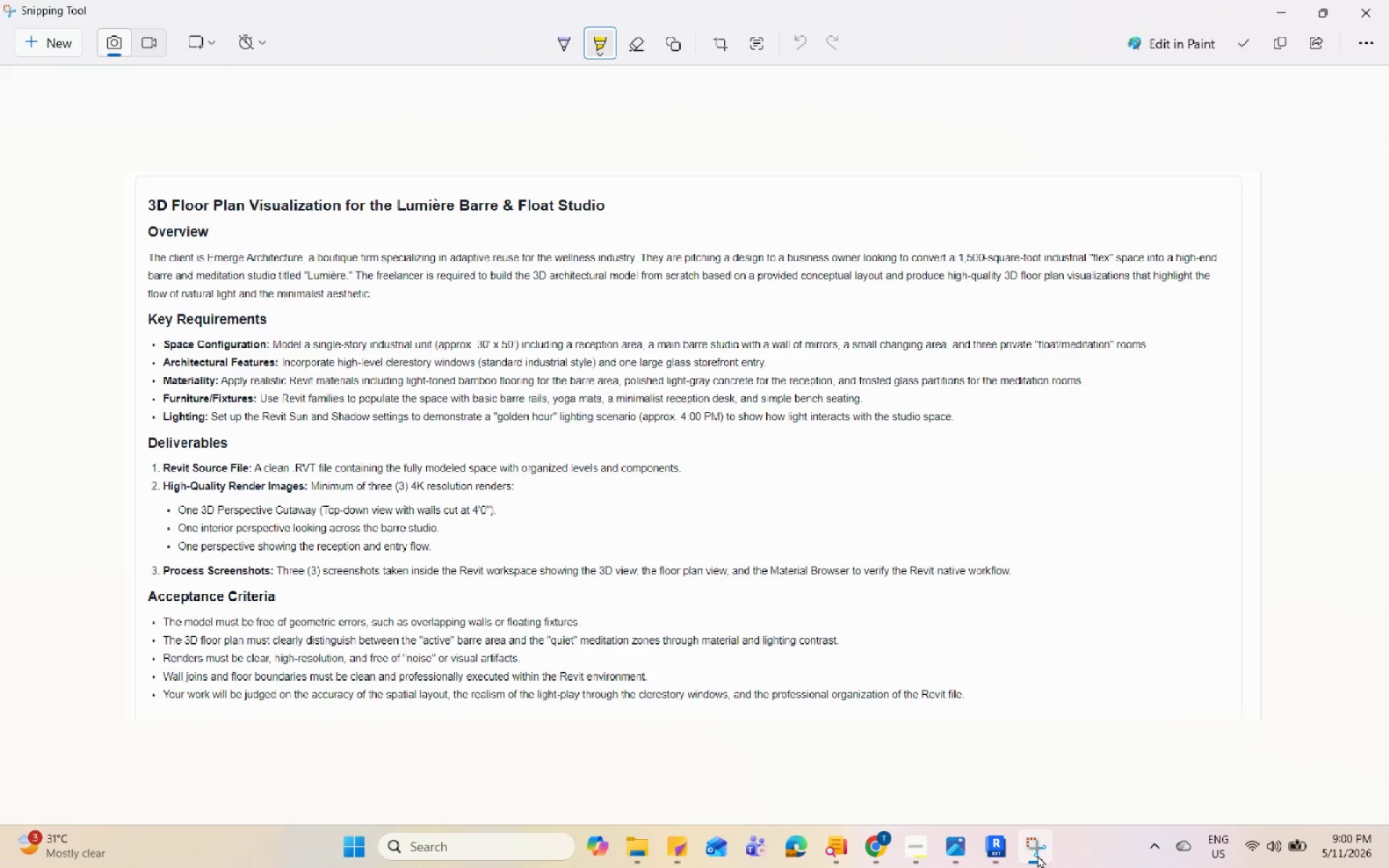 
left_click([1037, 855])
 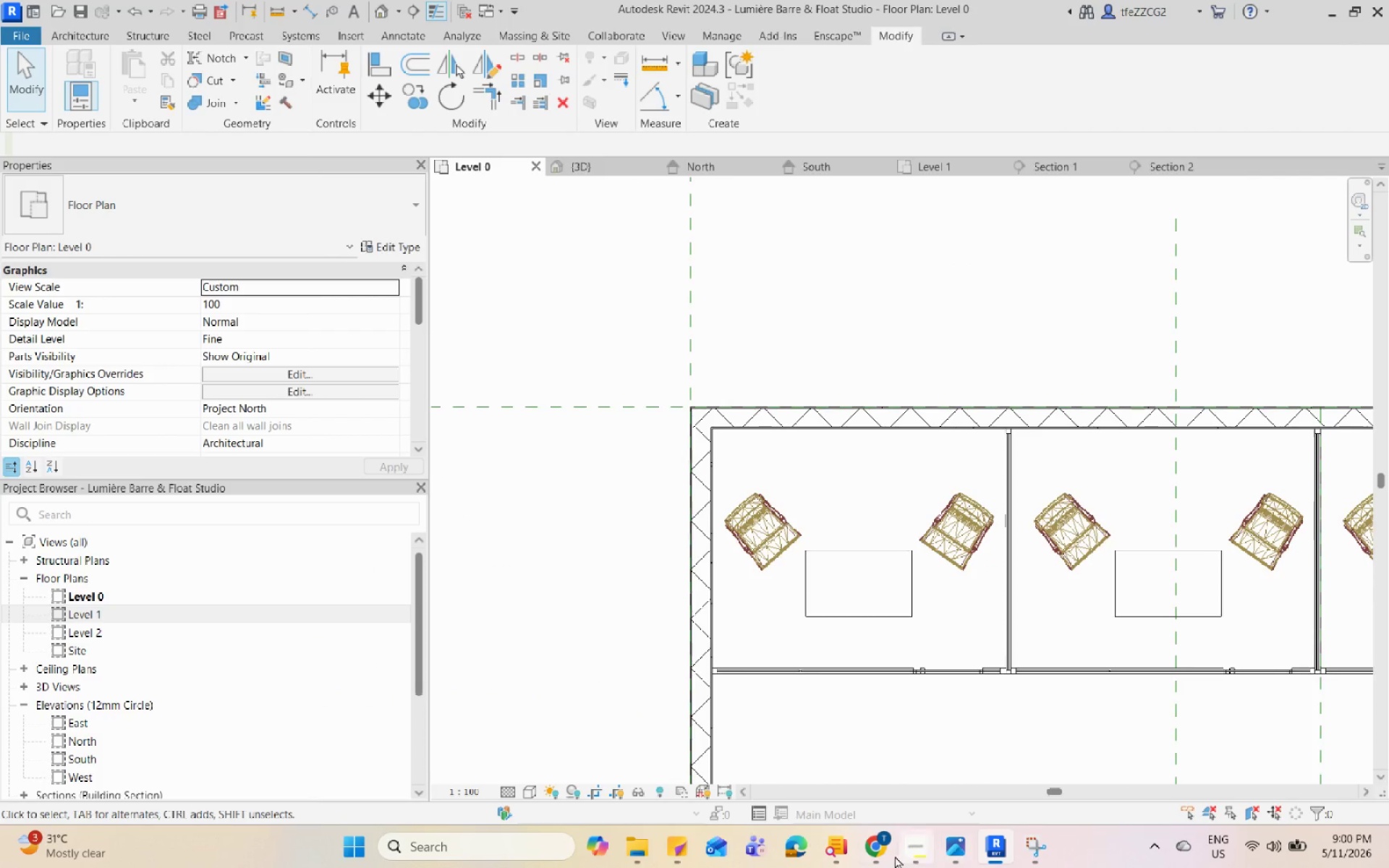 
left_click([879, 851])
 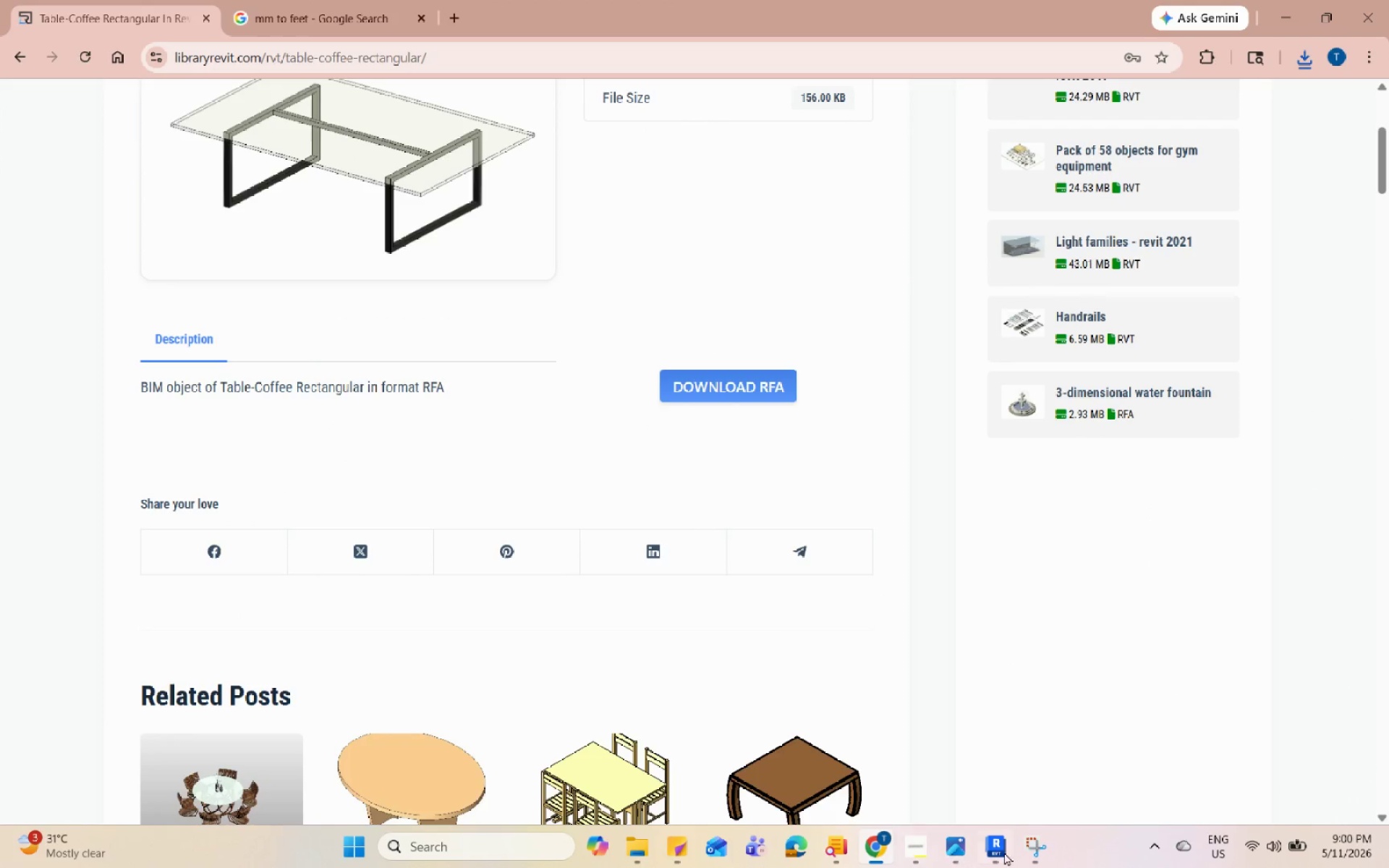 
left_click([1023, 841])
 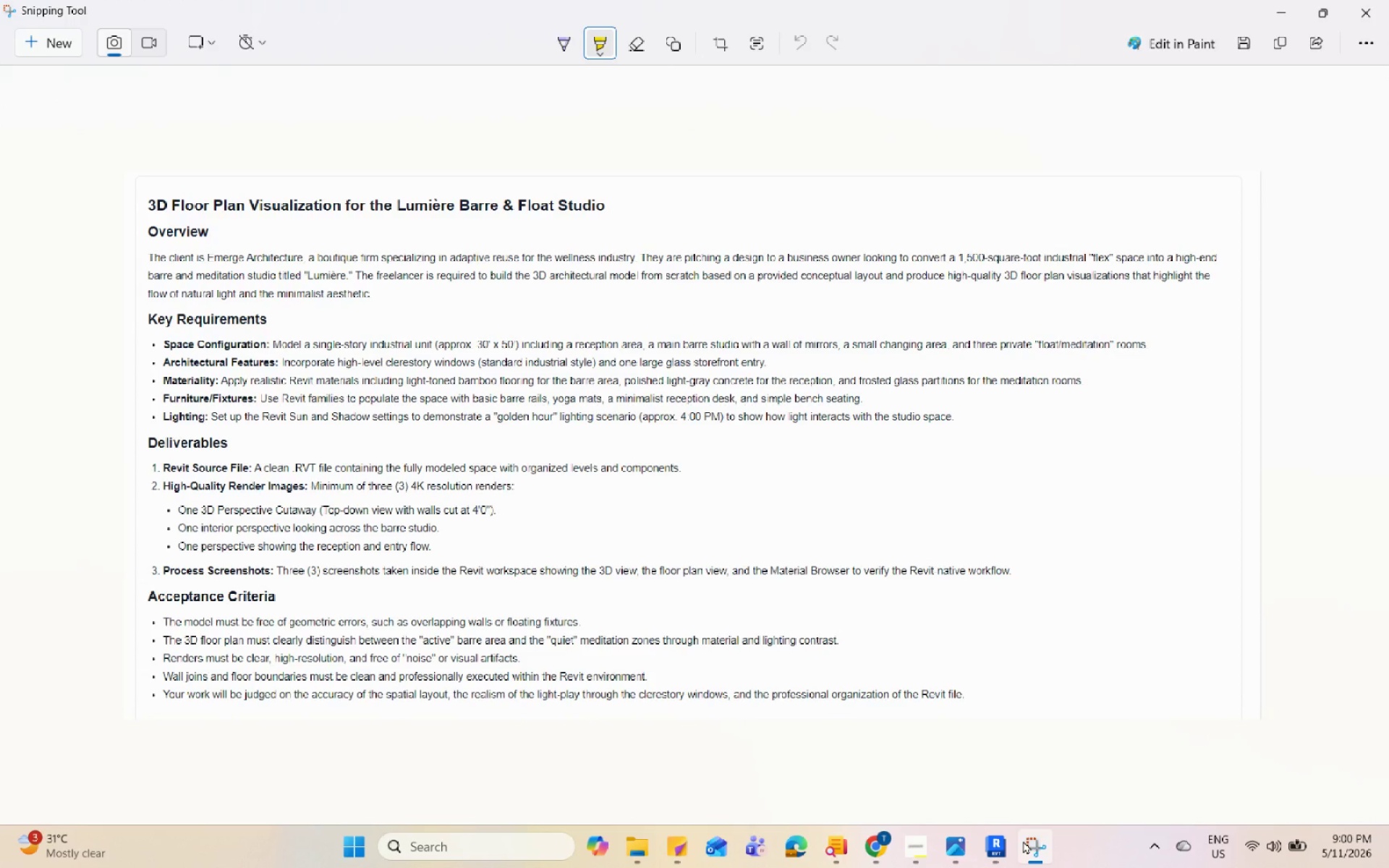 
wait(6.98)
 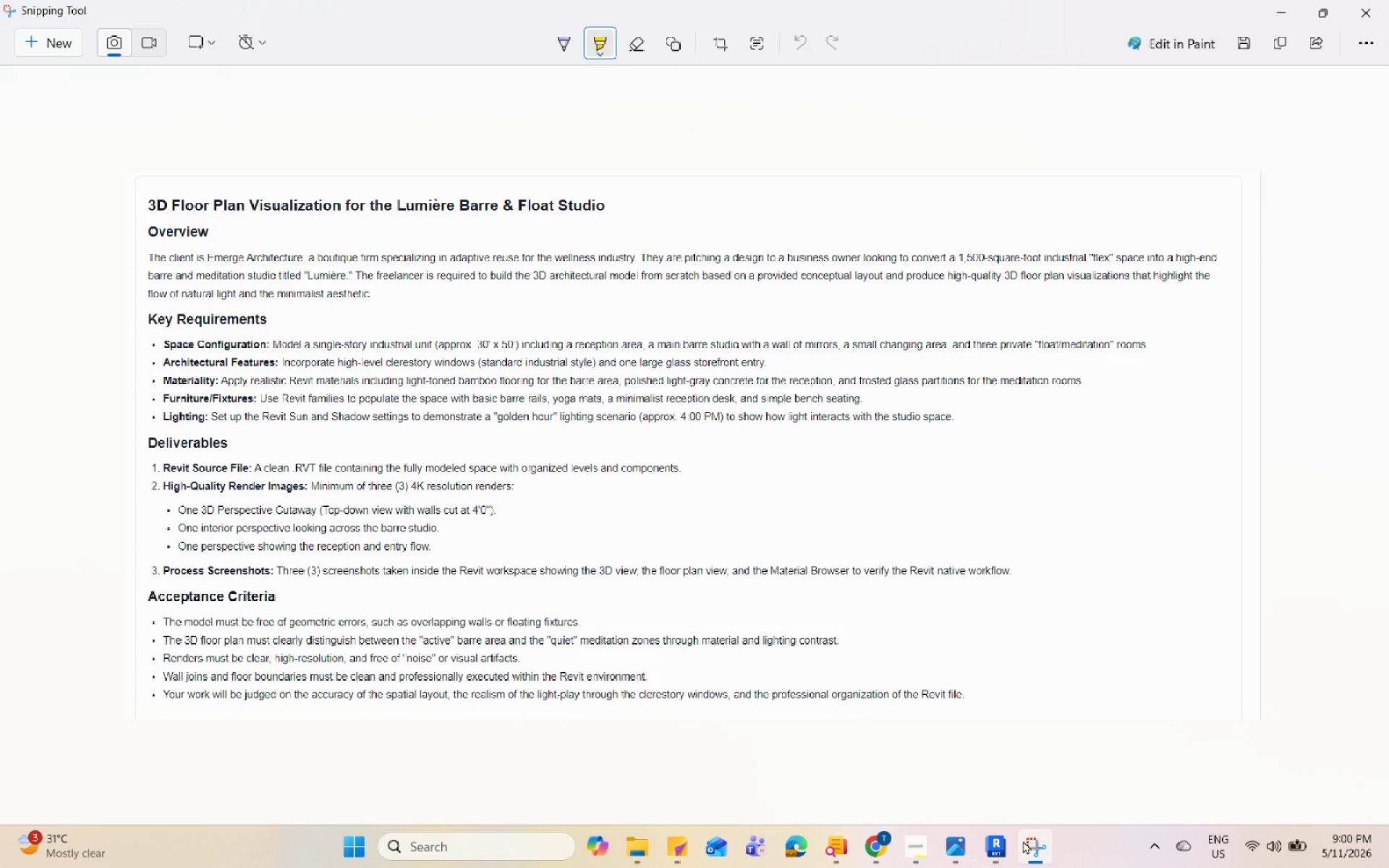 
left_click([1023, 841])
 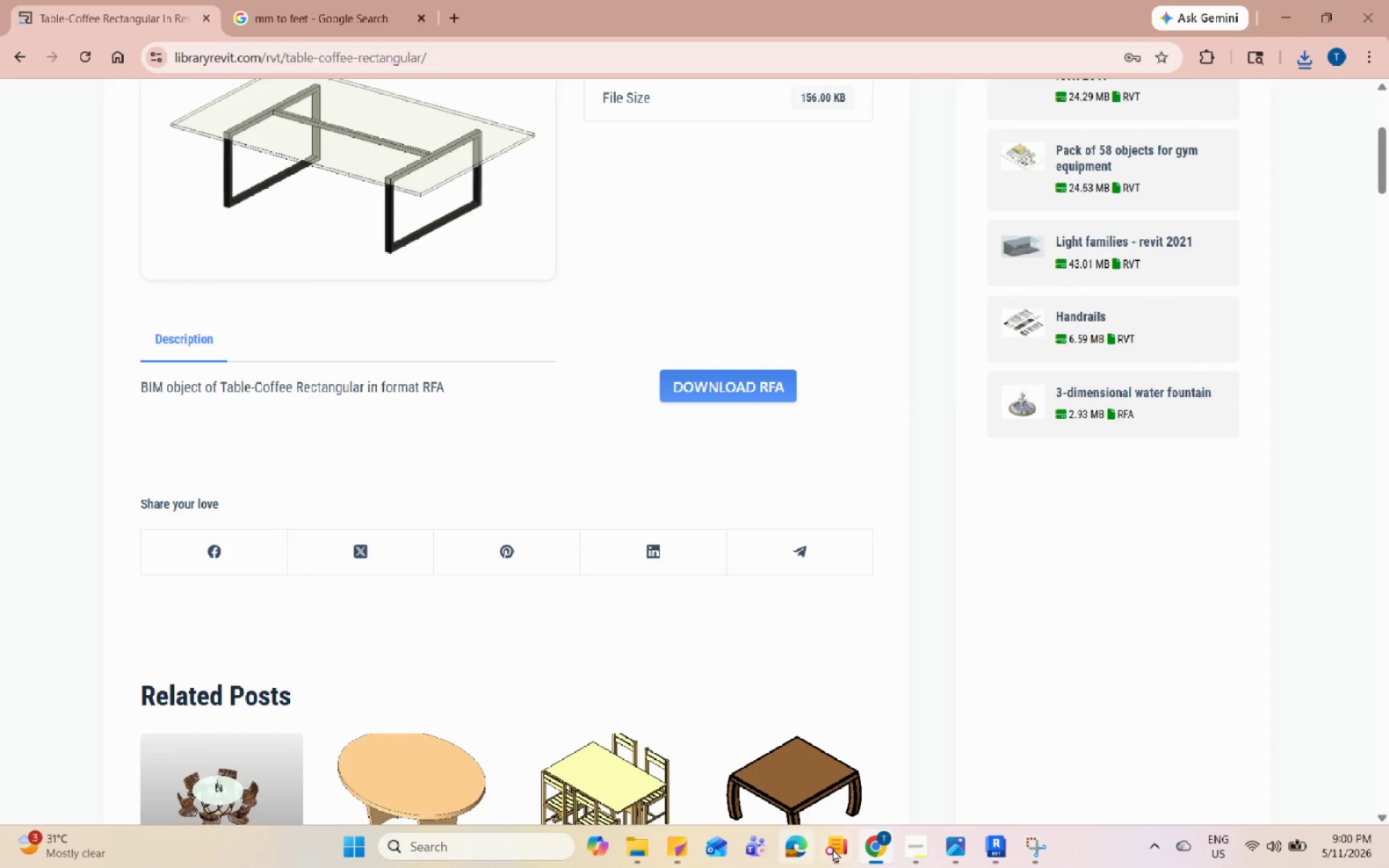 
double_click([885, 851])
 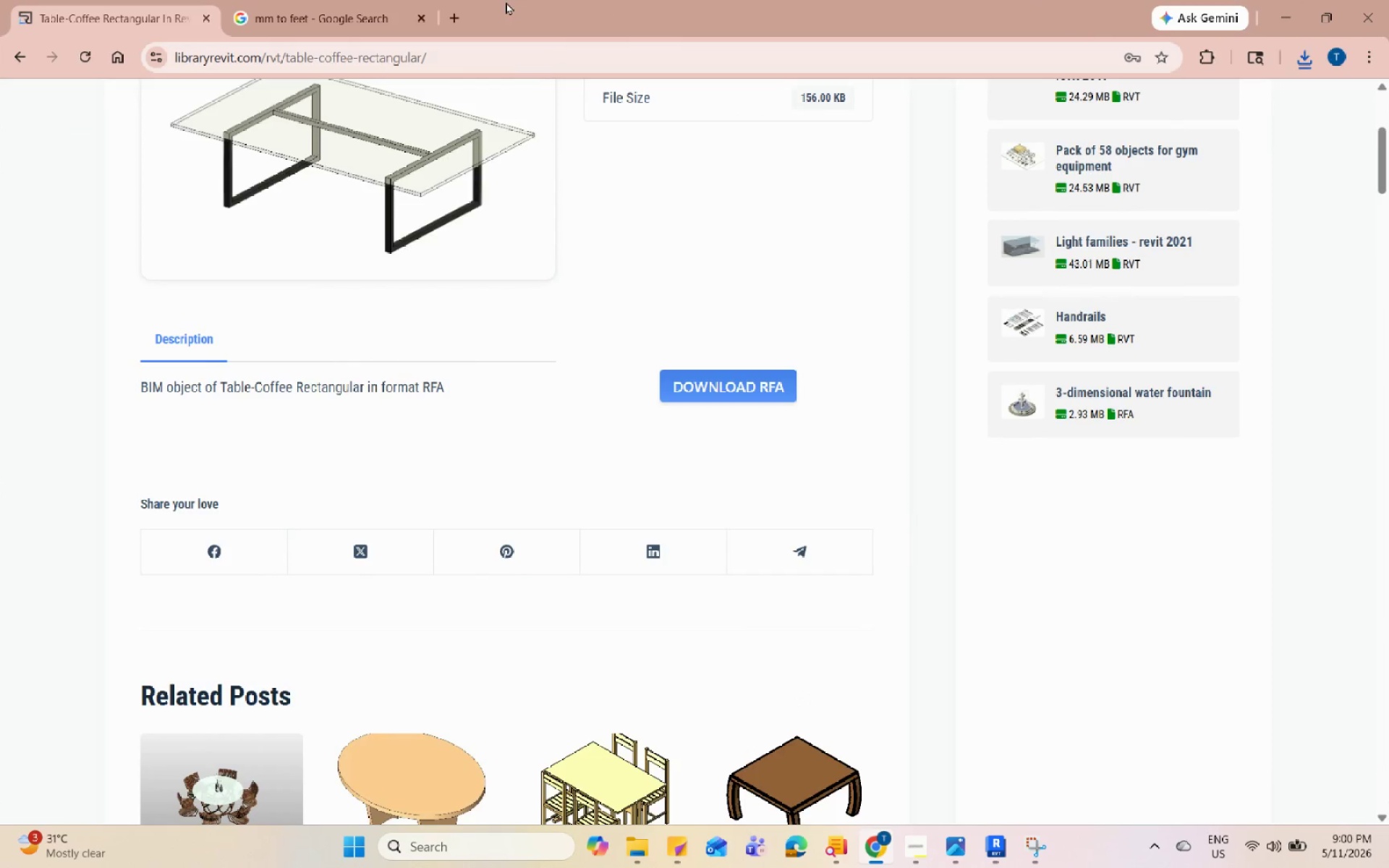 
left_click([297, 1])
 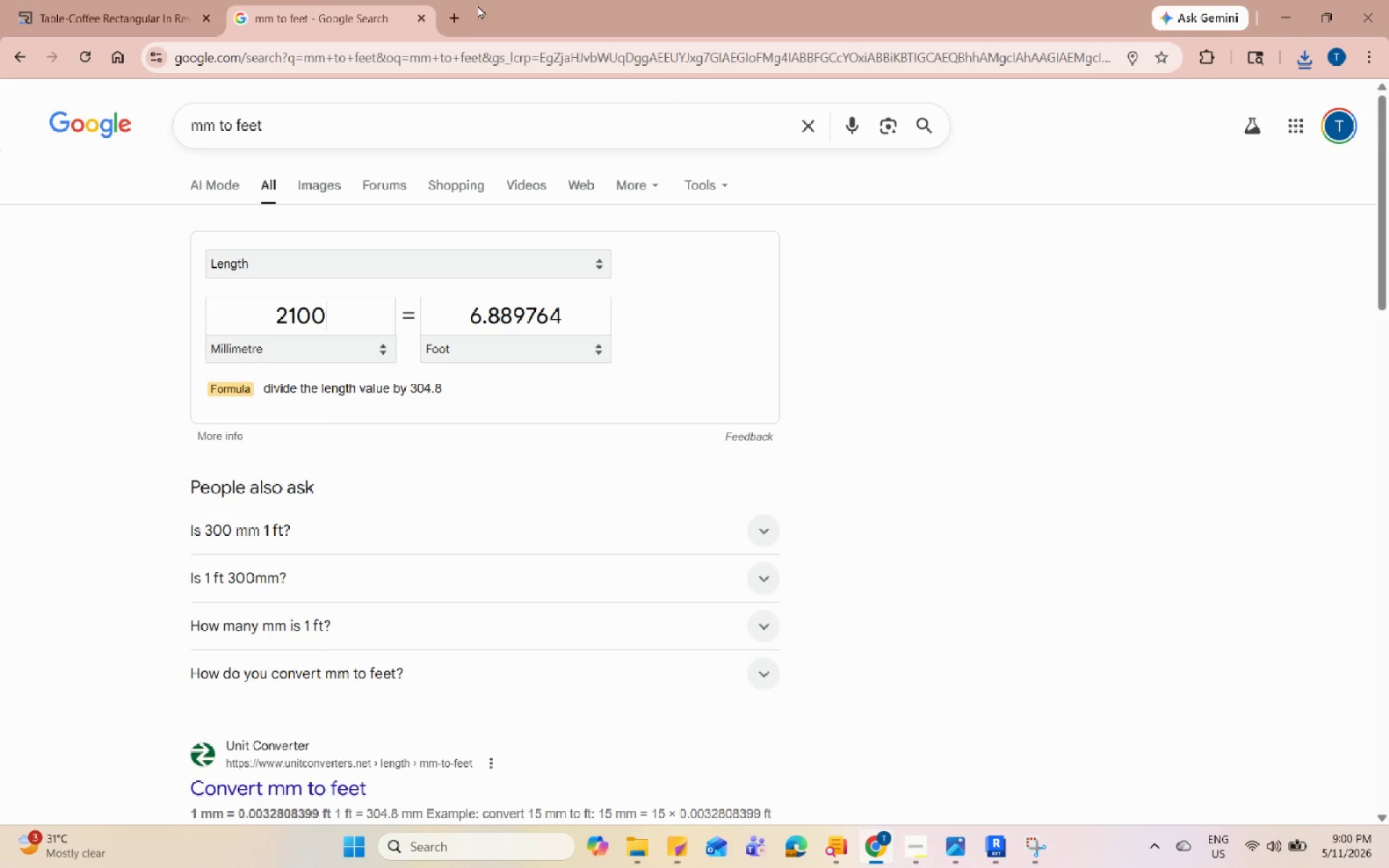 
left_click([465, 14])
 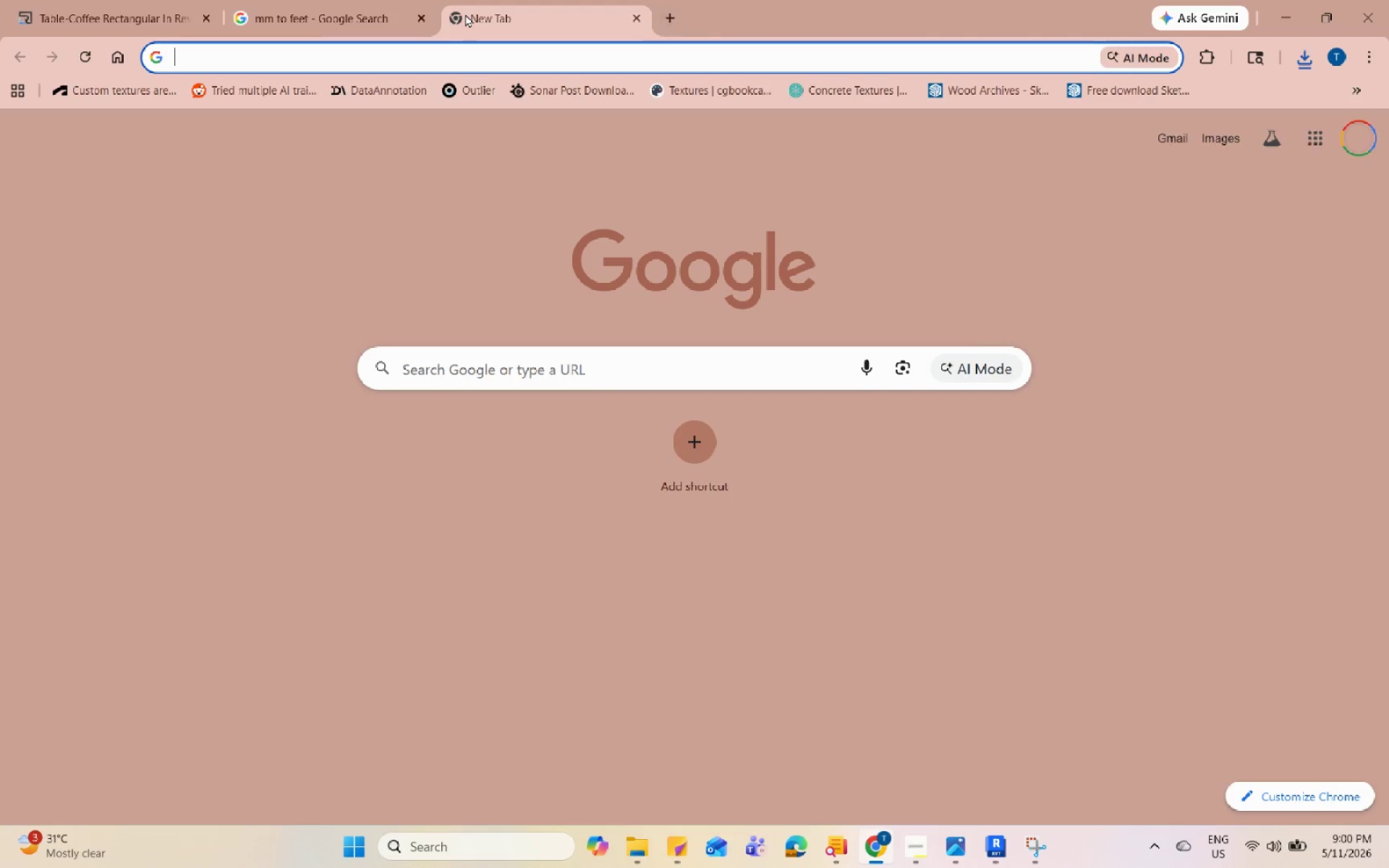 
type(barr)
 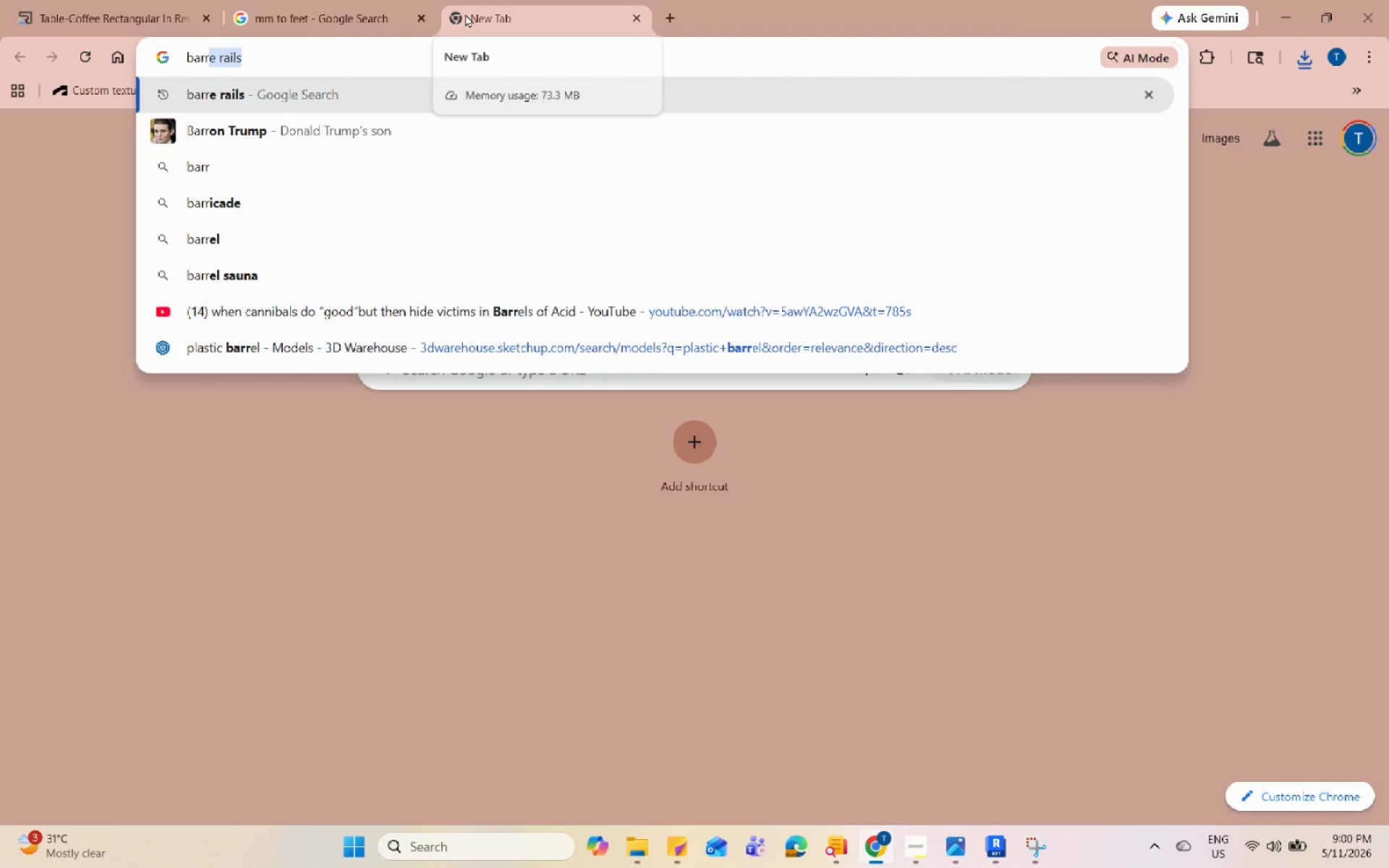 
key(Enter)
 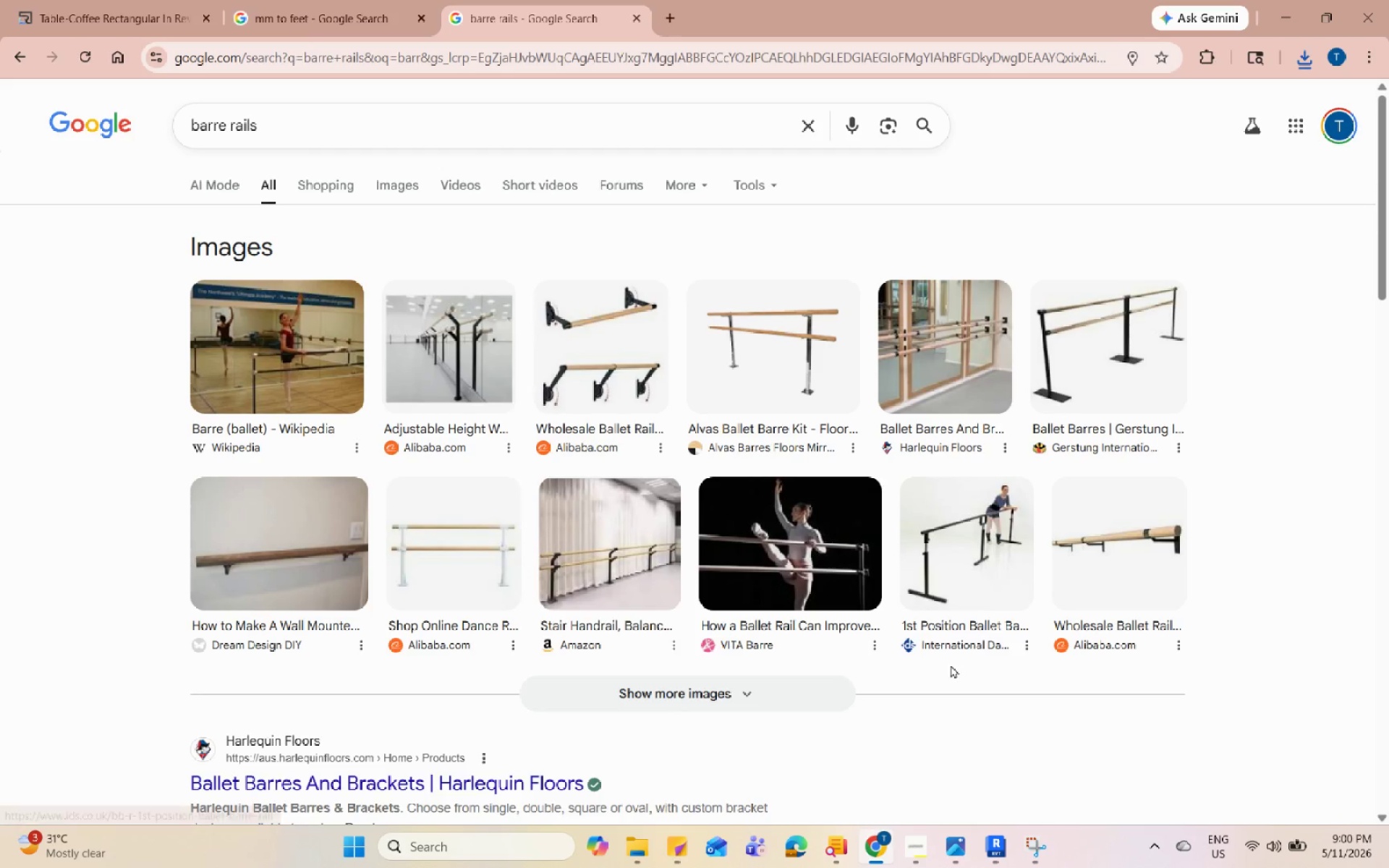 
left_click([1030, 825])
 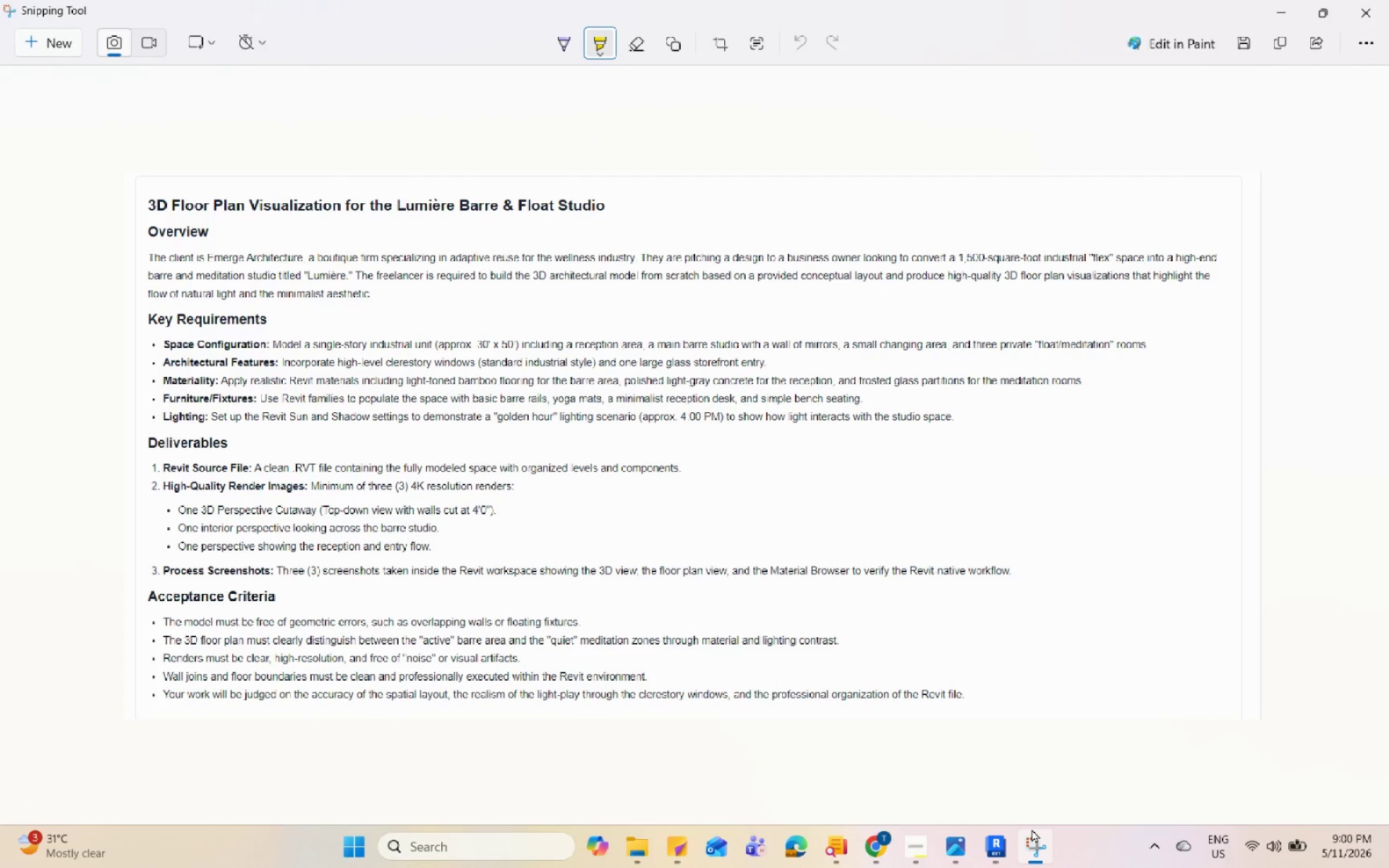 
wait(7.83)
 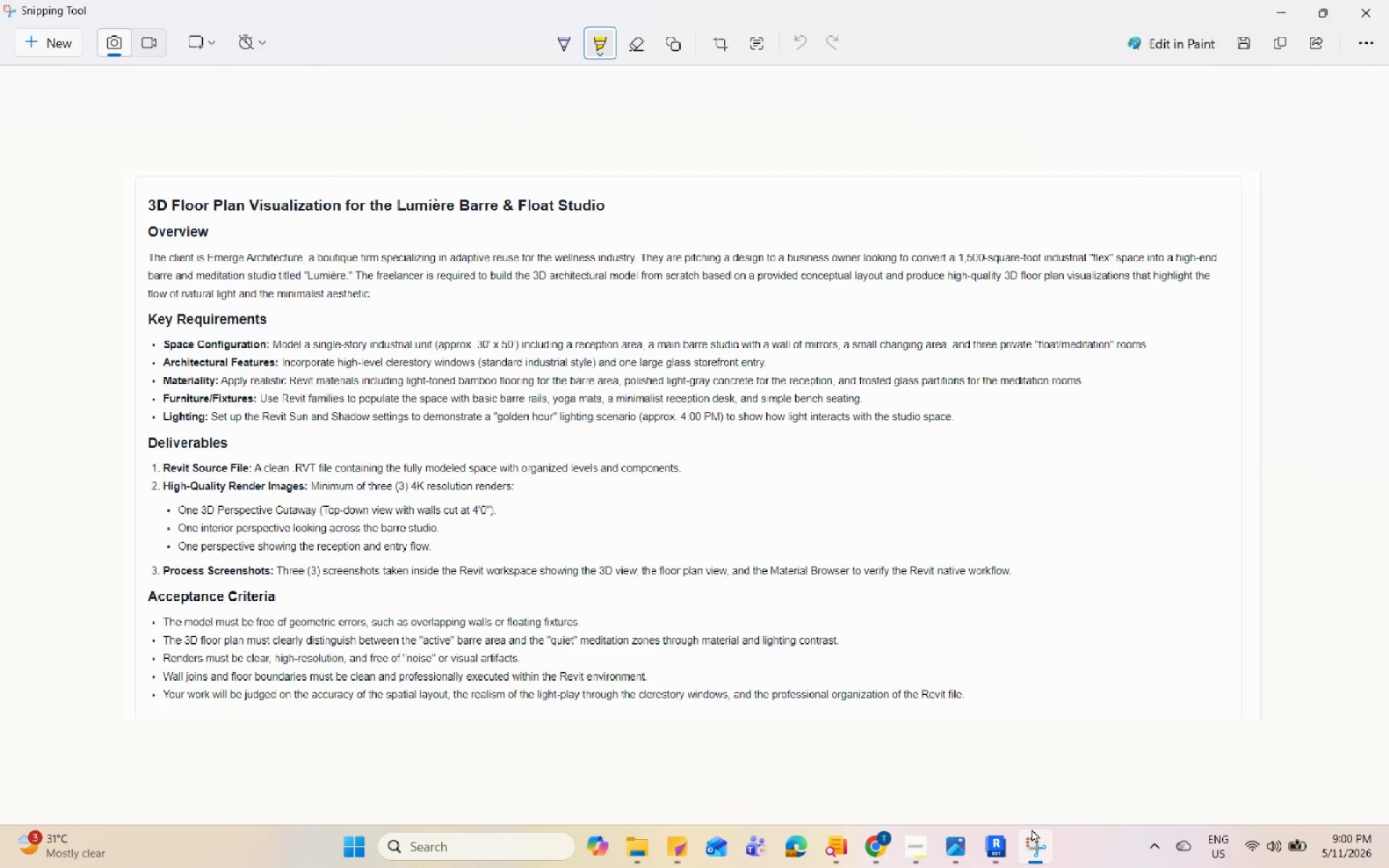 
left_click([1032, 829])
 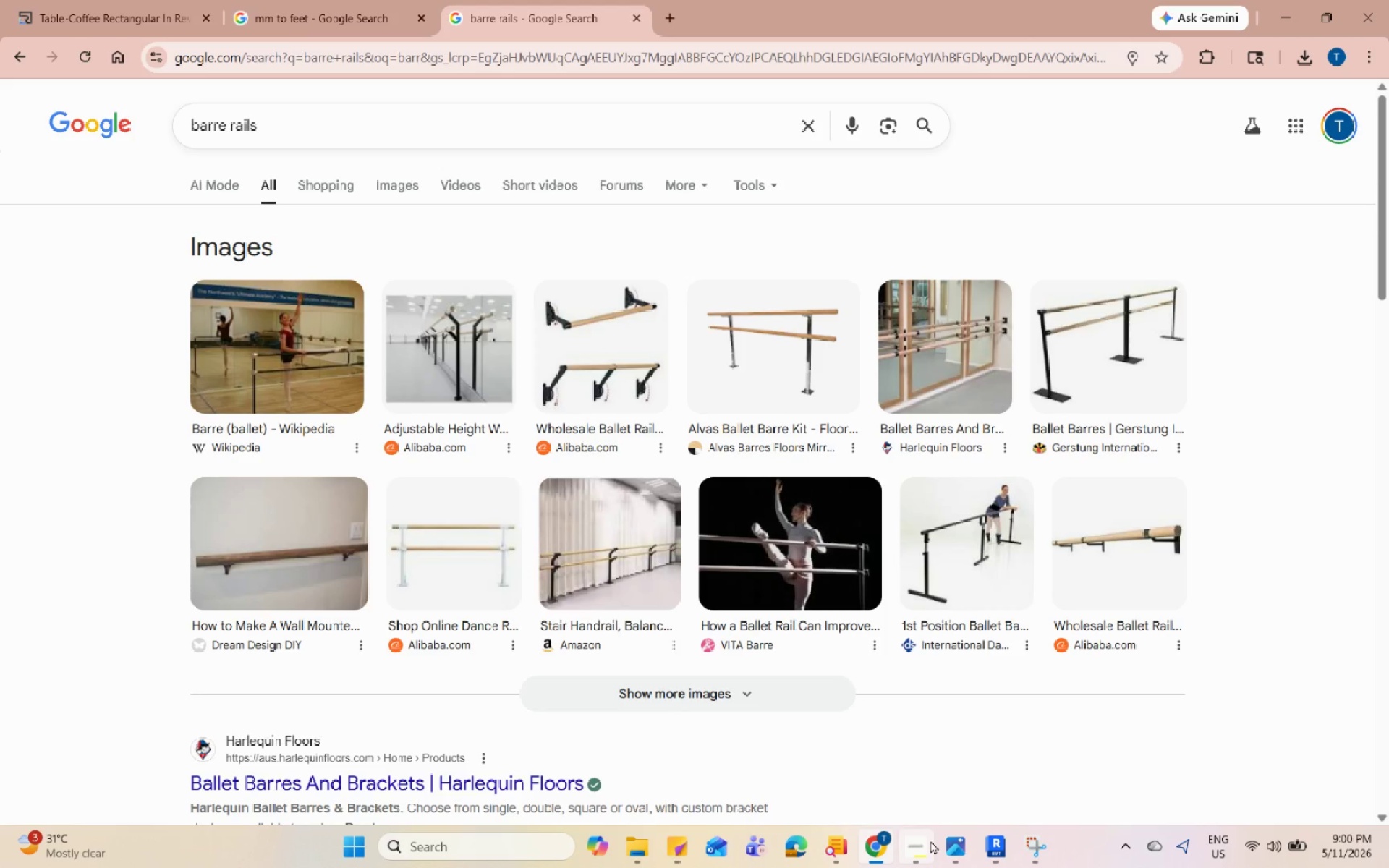 
left_click([929, 843])